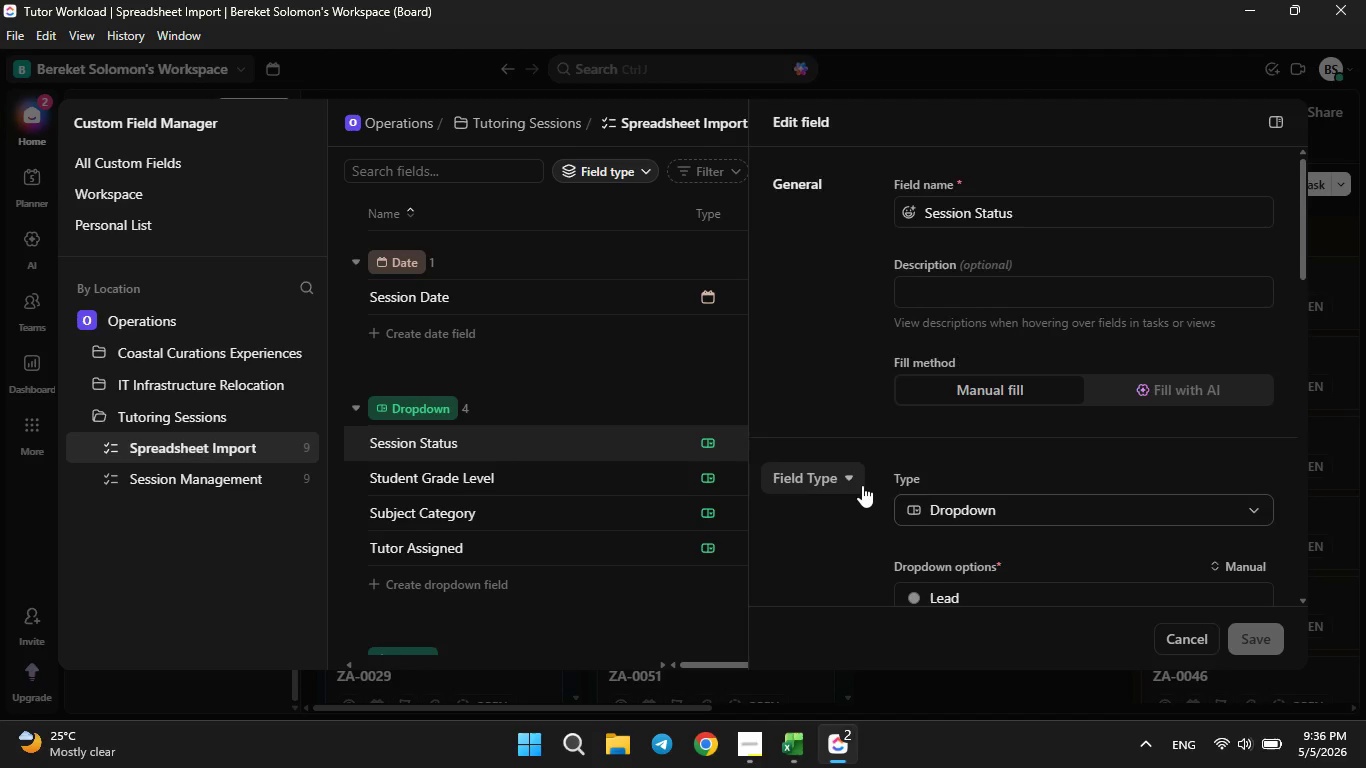 
scroll: coordinate [862, 485], scroll_direction: down, amount: 2.0
 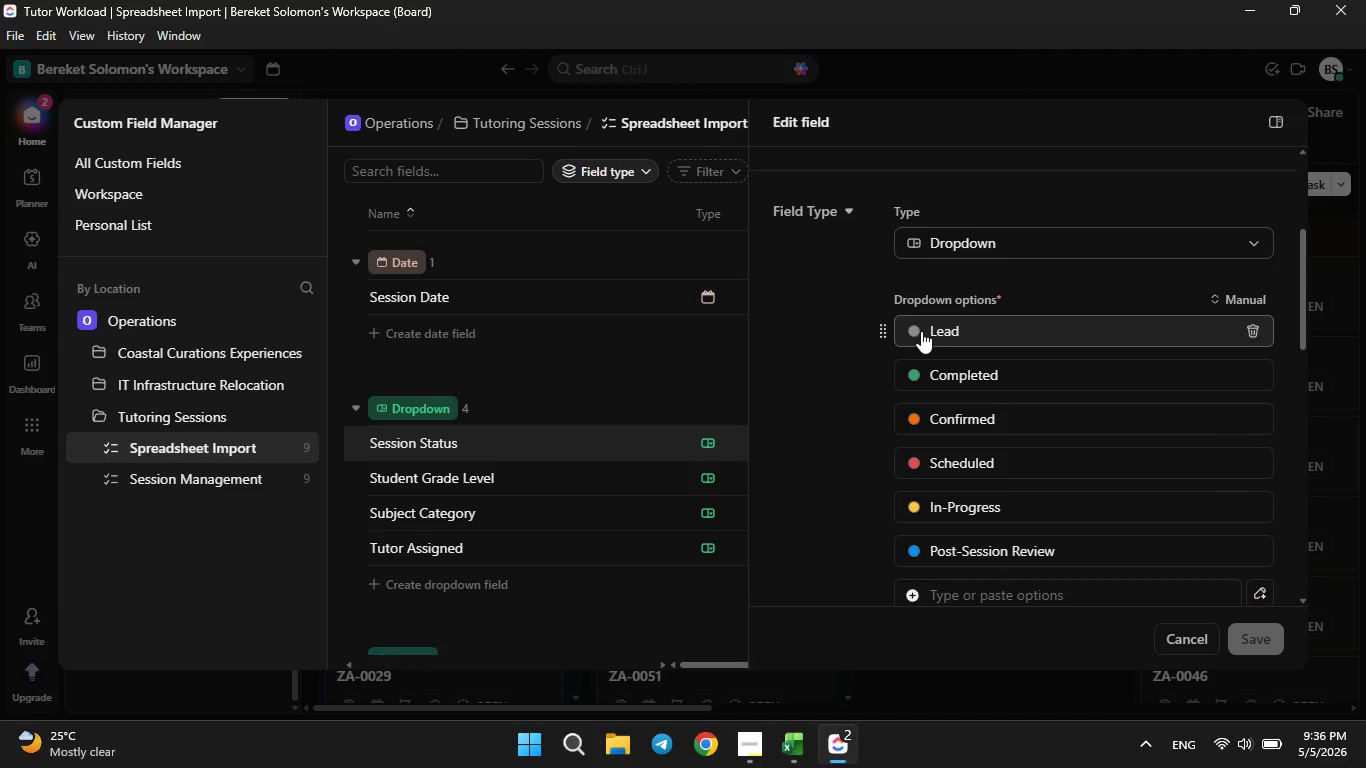 
left_click([921, 331])
 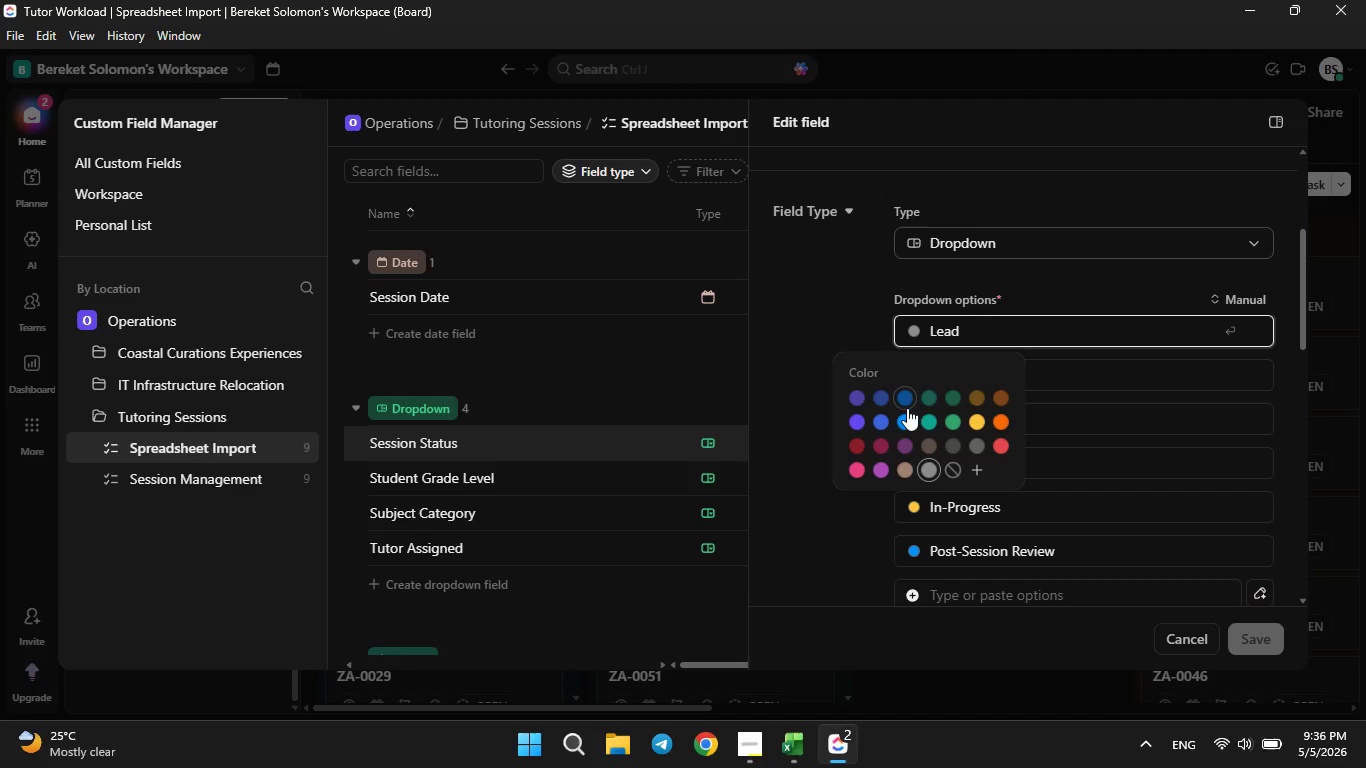 
left_click([898, 422])
 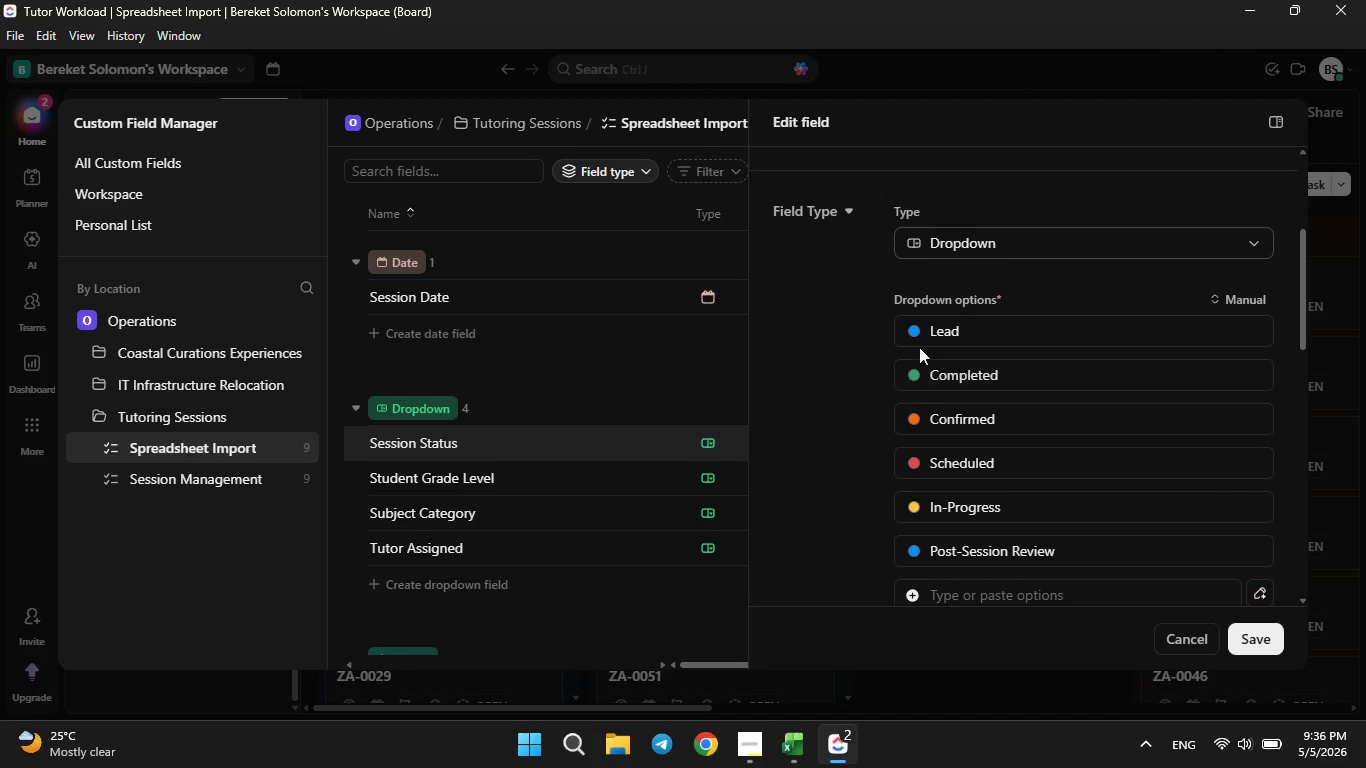 
left_click([914, 333])
 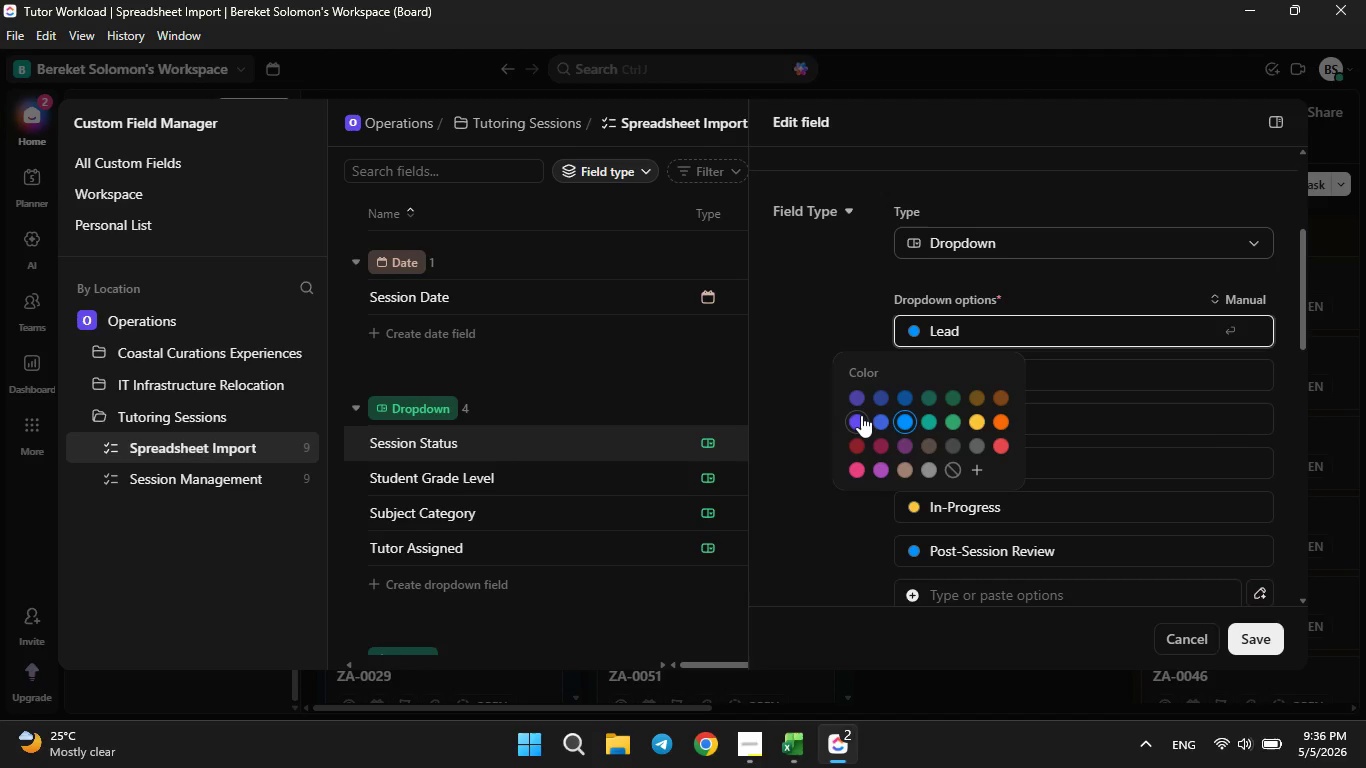 
left_click([861, 415])
 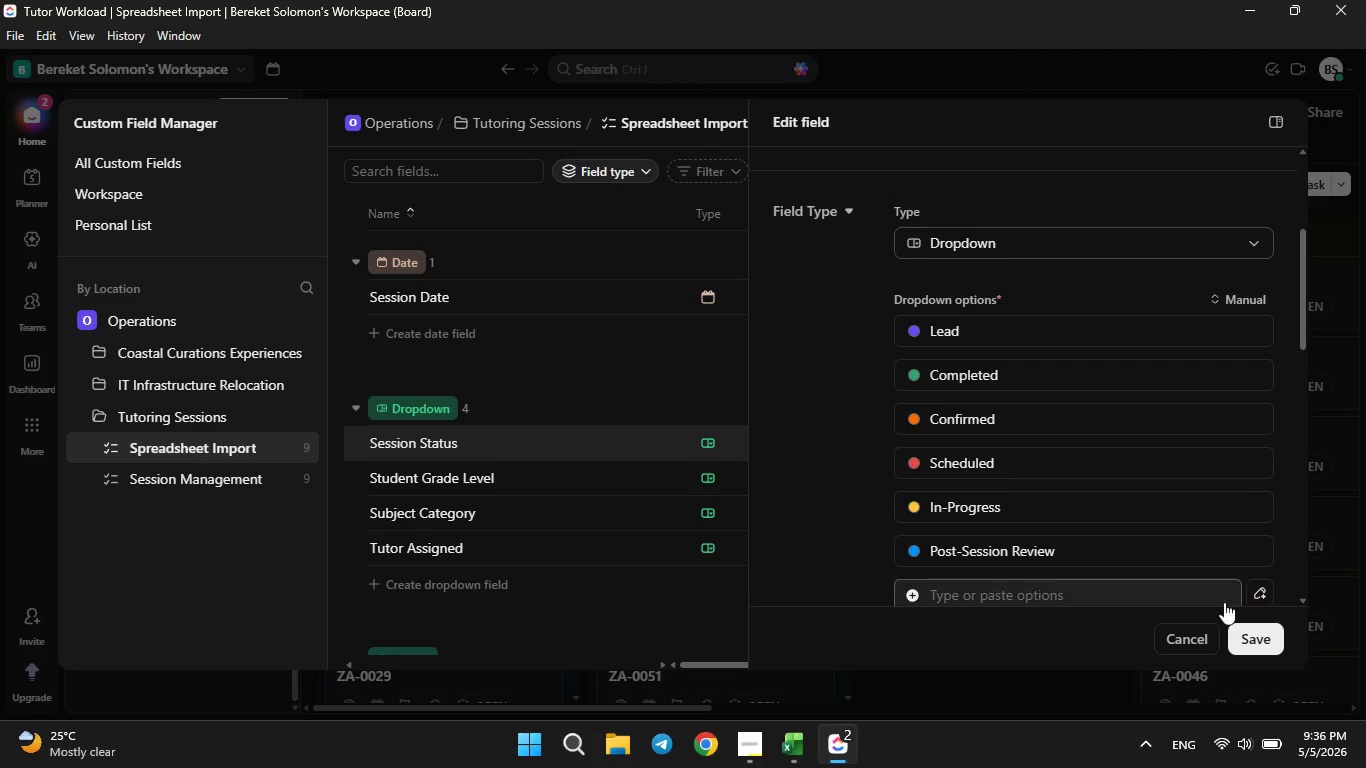 
left_click([1237, 636])
 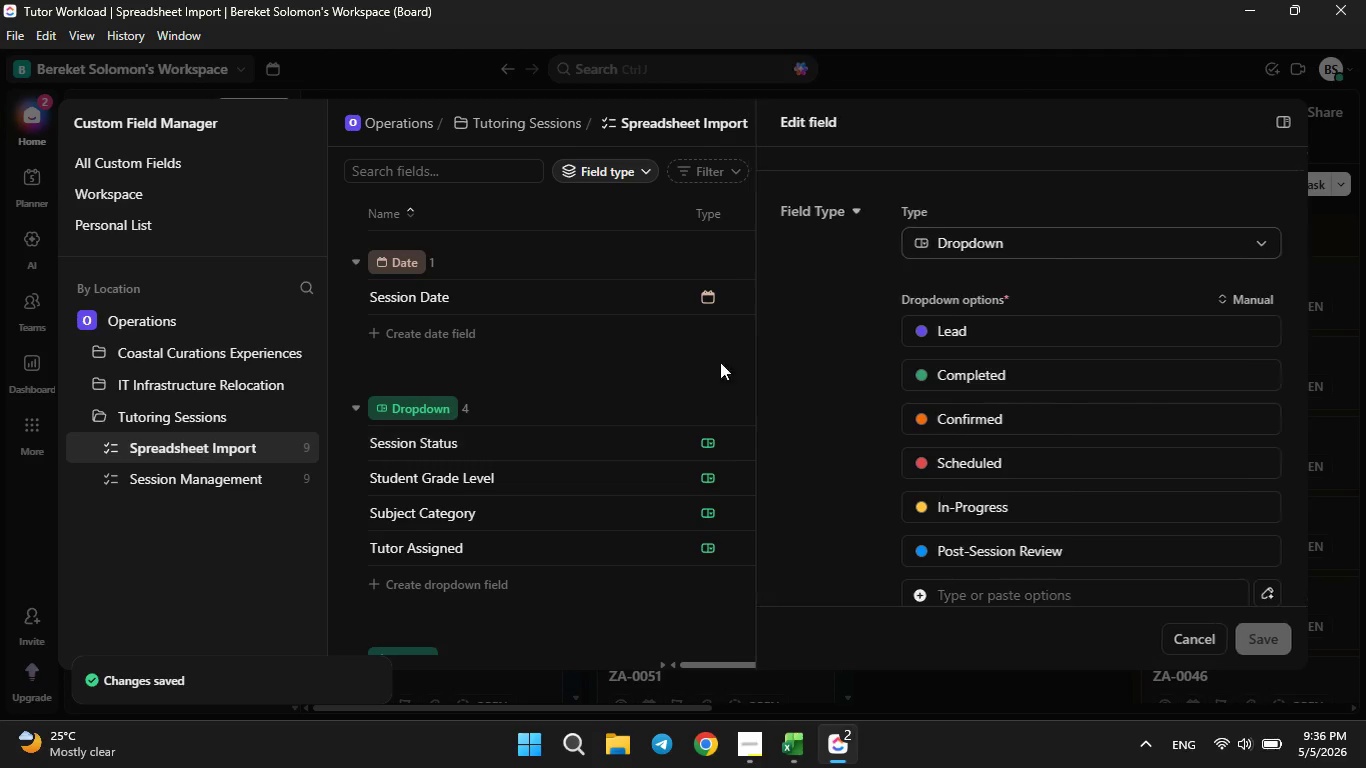 
left_click([1269, 121])
 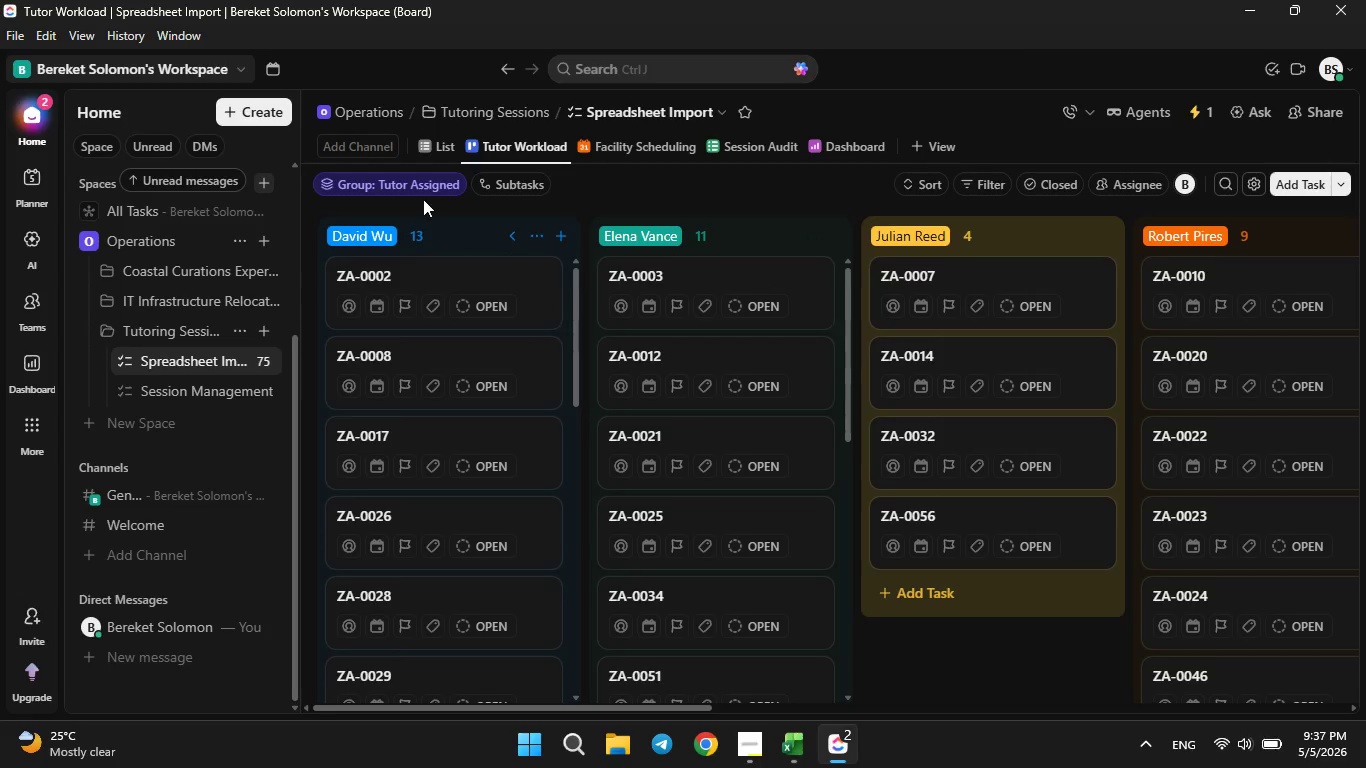 
left_click([437, 146])
 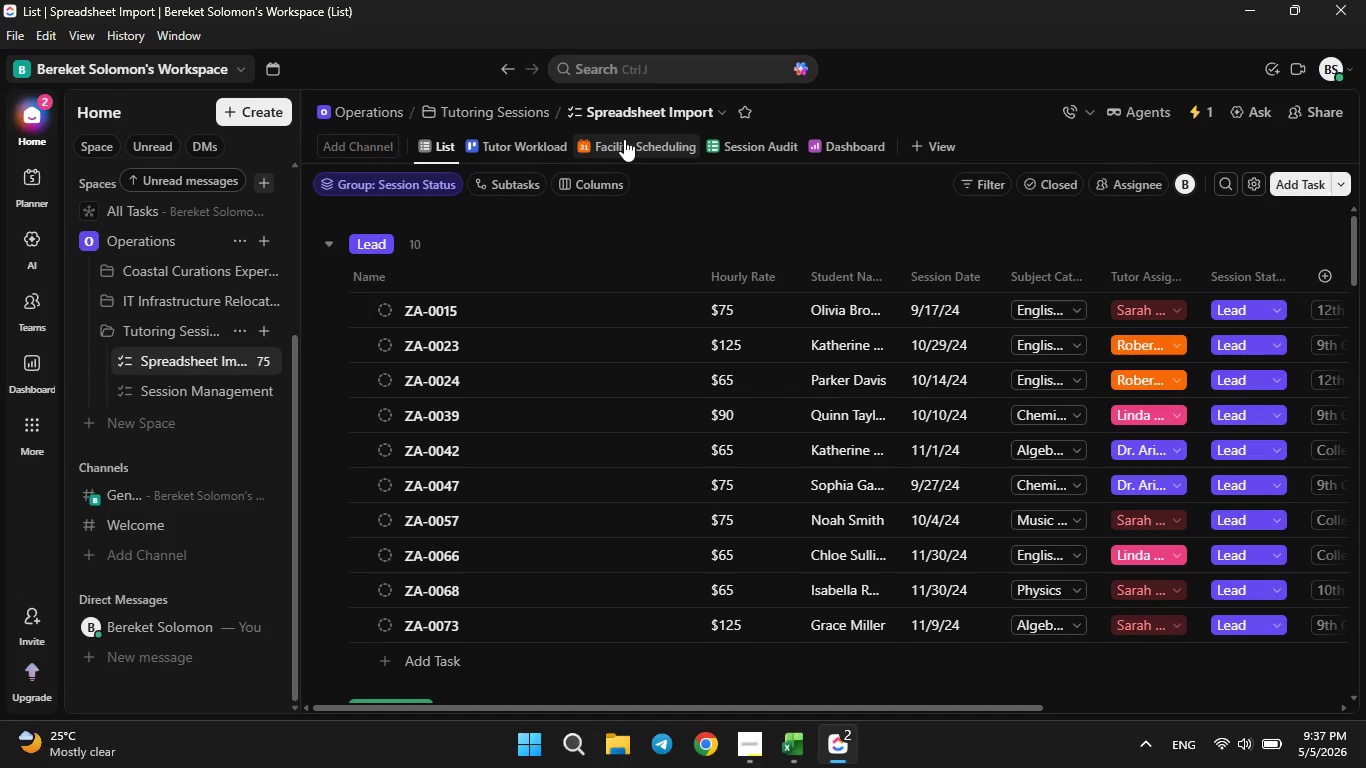 
wait(6.25)
 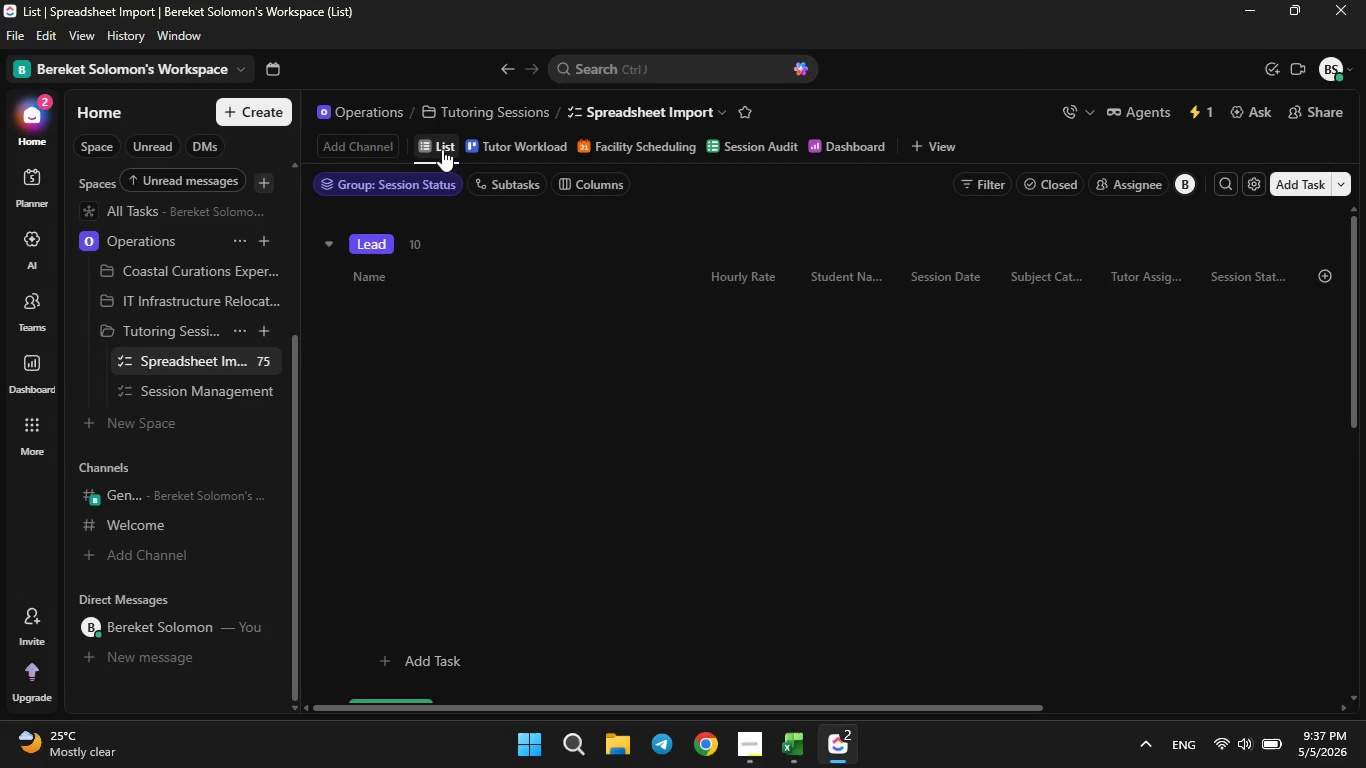 
left_click([624, 139])
 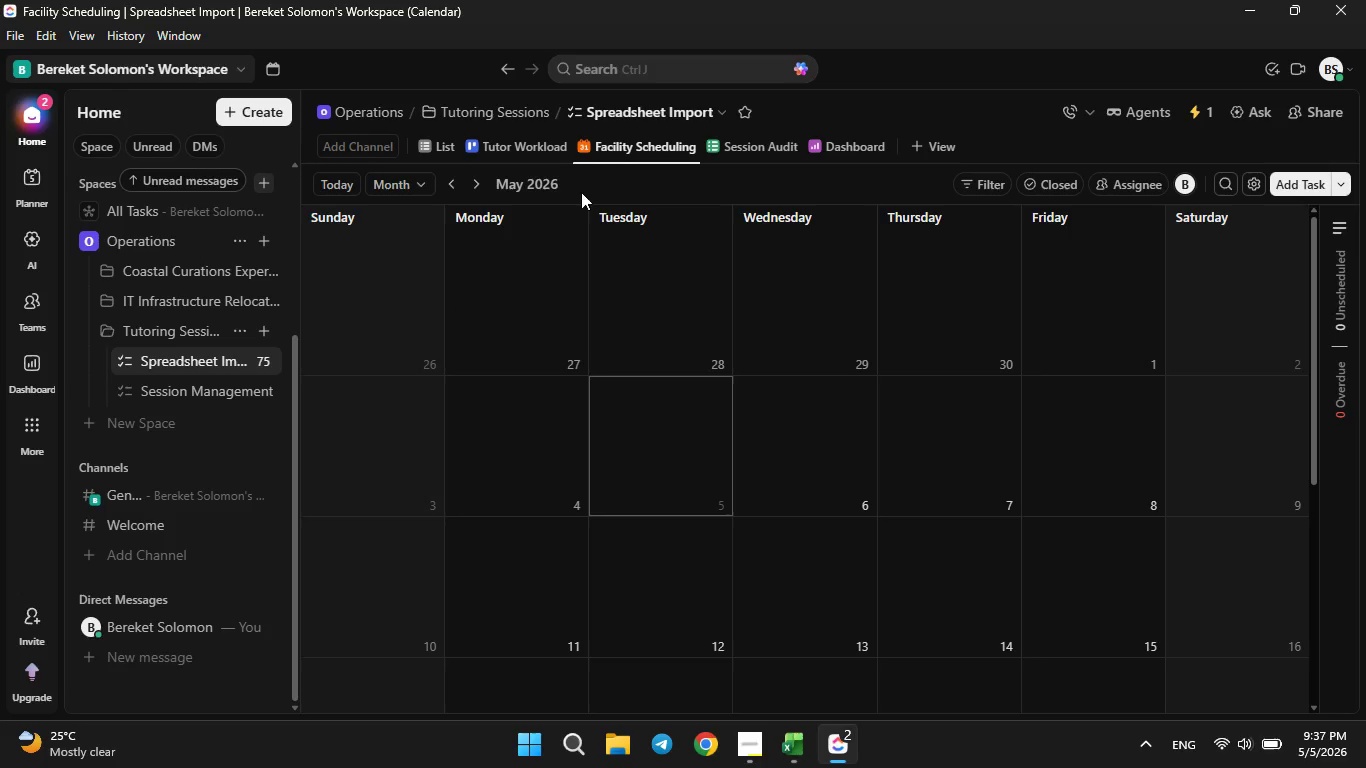 
wait(5.55)
 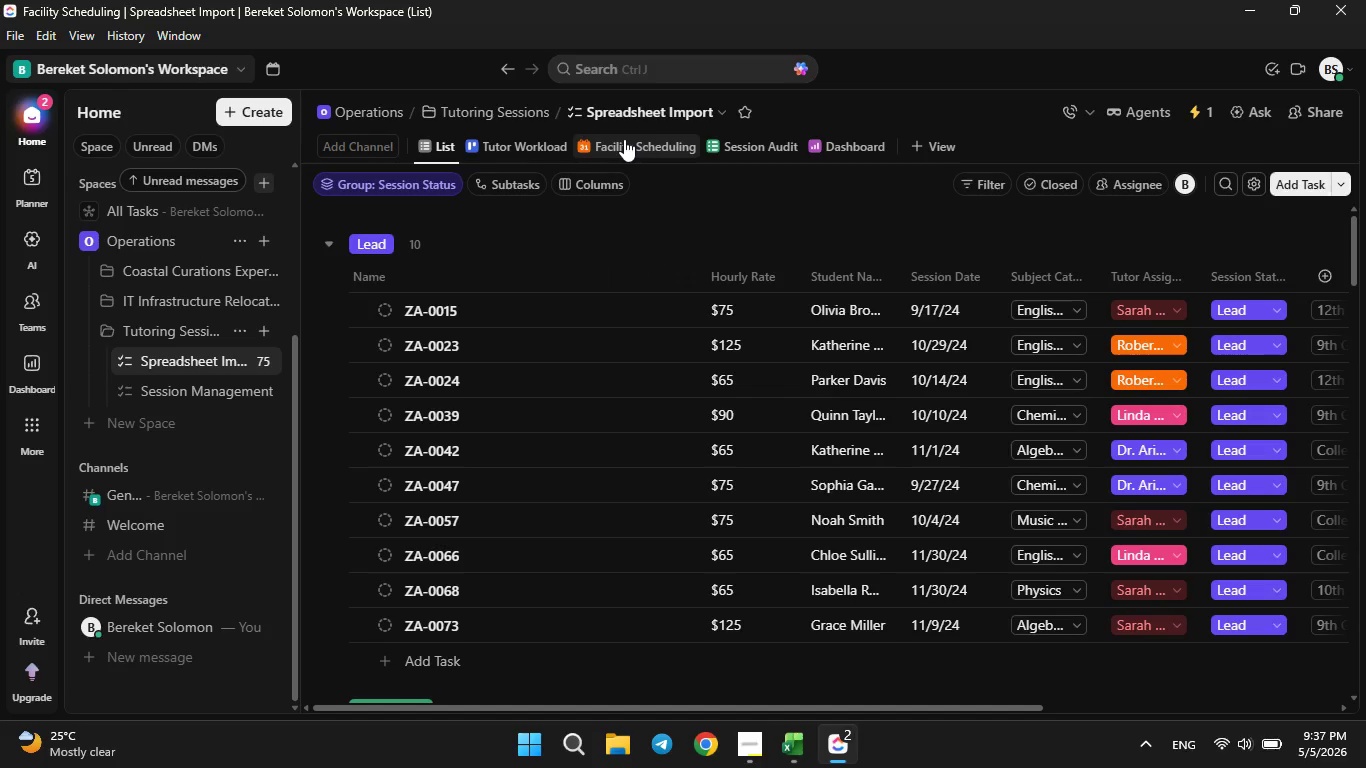 
left_click([809, 734])
 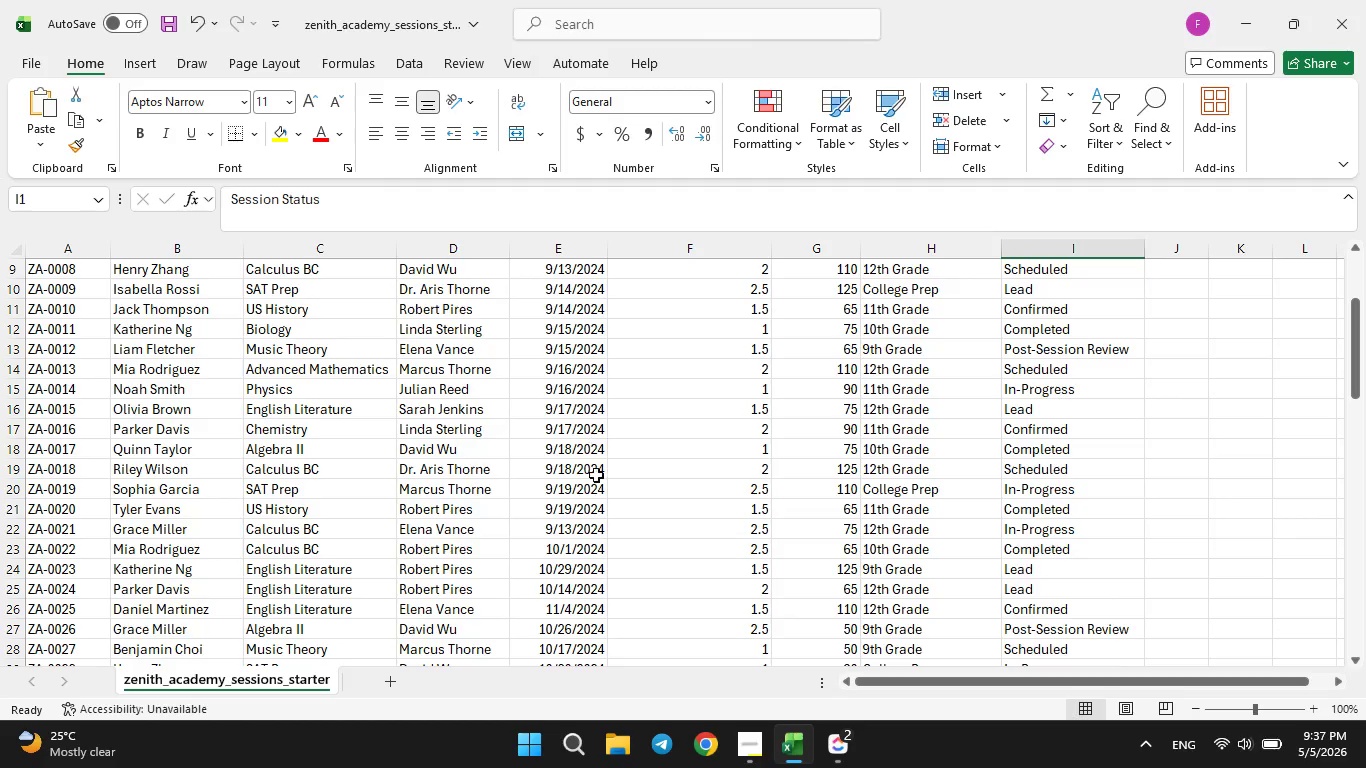 
scroll: coordinate [596, 484], scroll_direction: none, amount: 0.0
 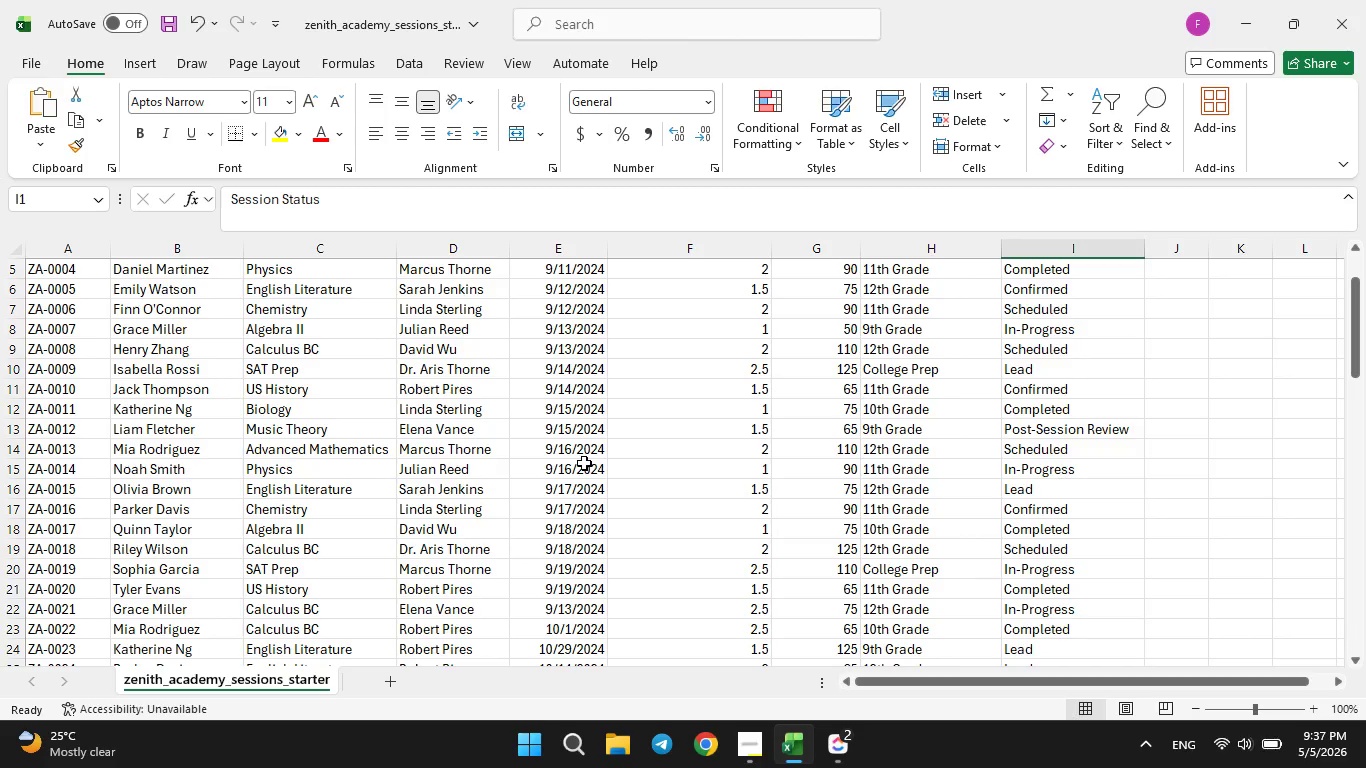 
scroll: coordinate [584, 461], scroll_direction: up, amount: 2.0
 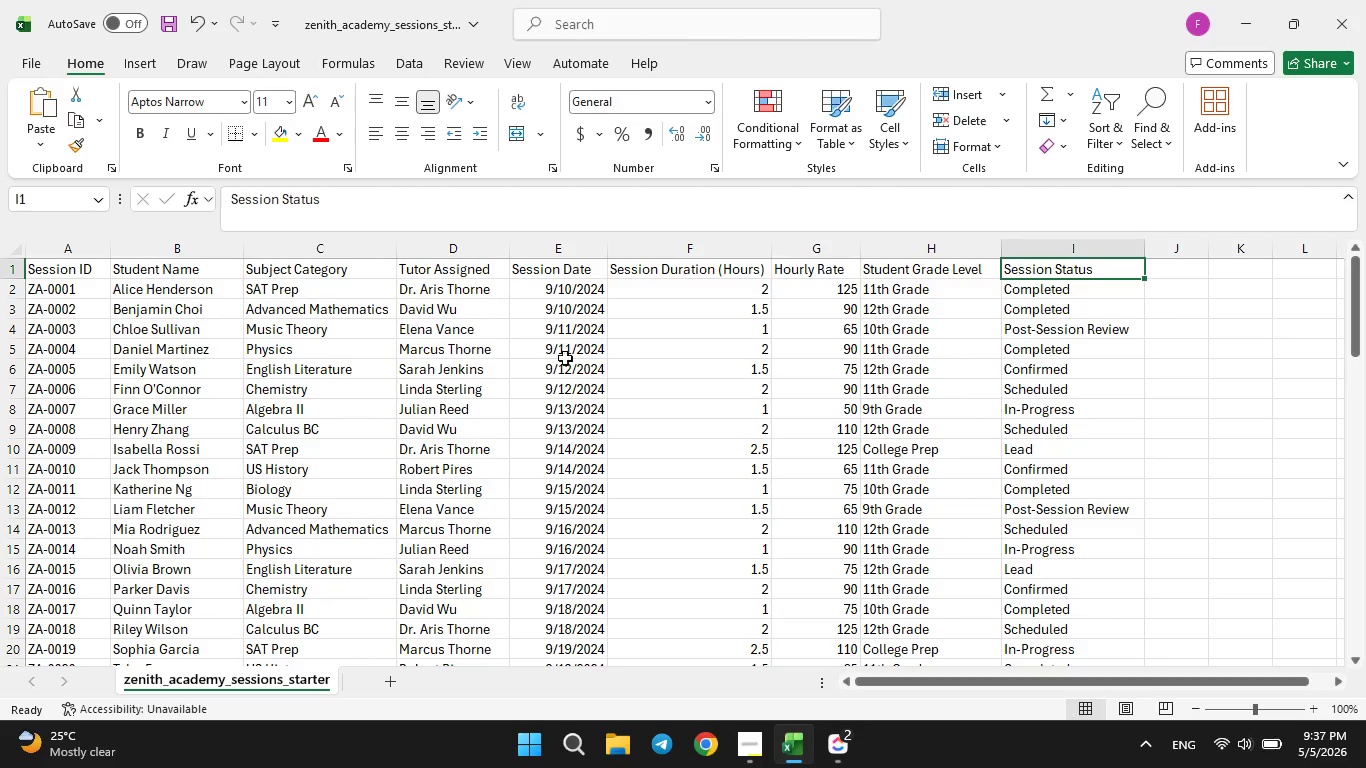 
scroll: coordinate [580, 506], scroll_direction: down, amount: 5.0
 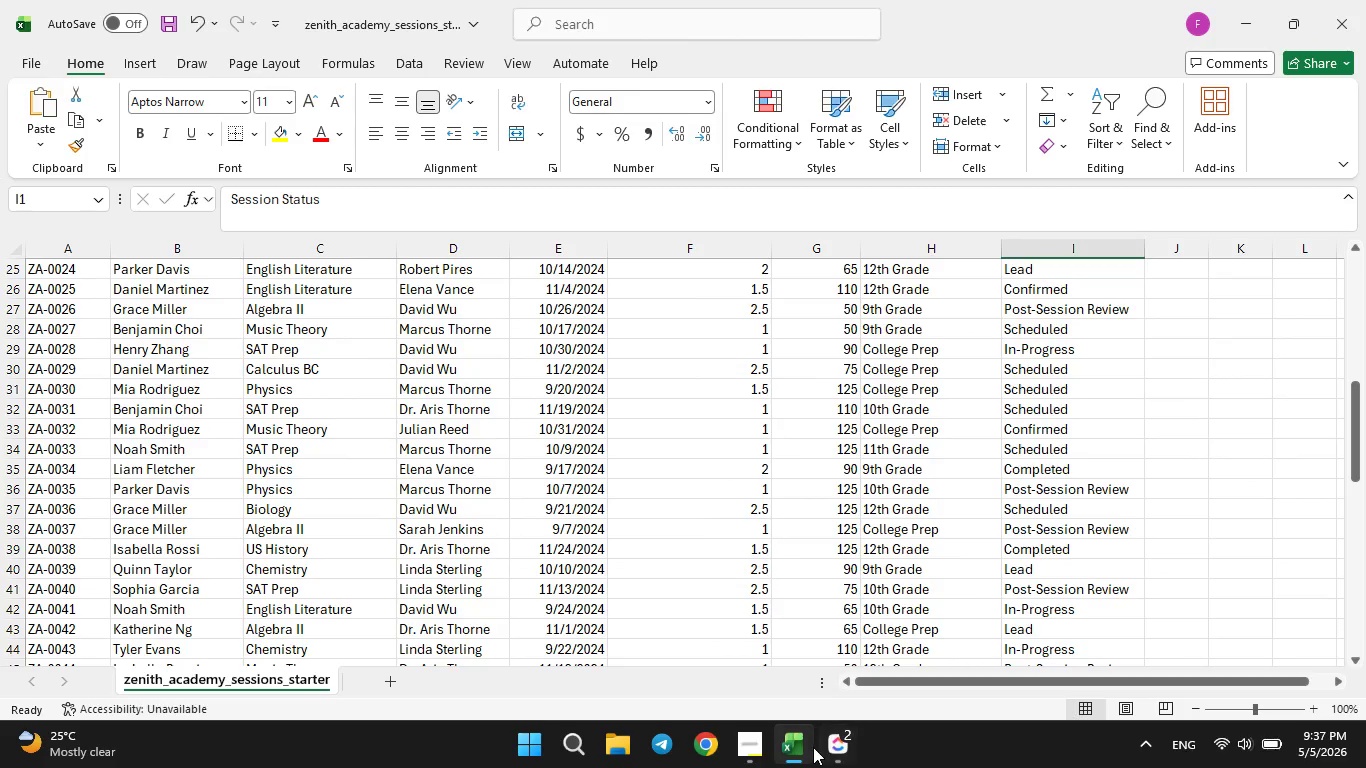 
left_click([805, 751])
 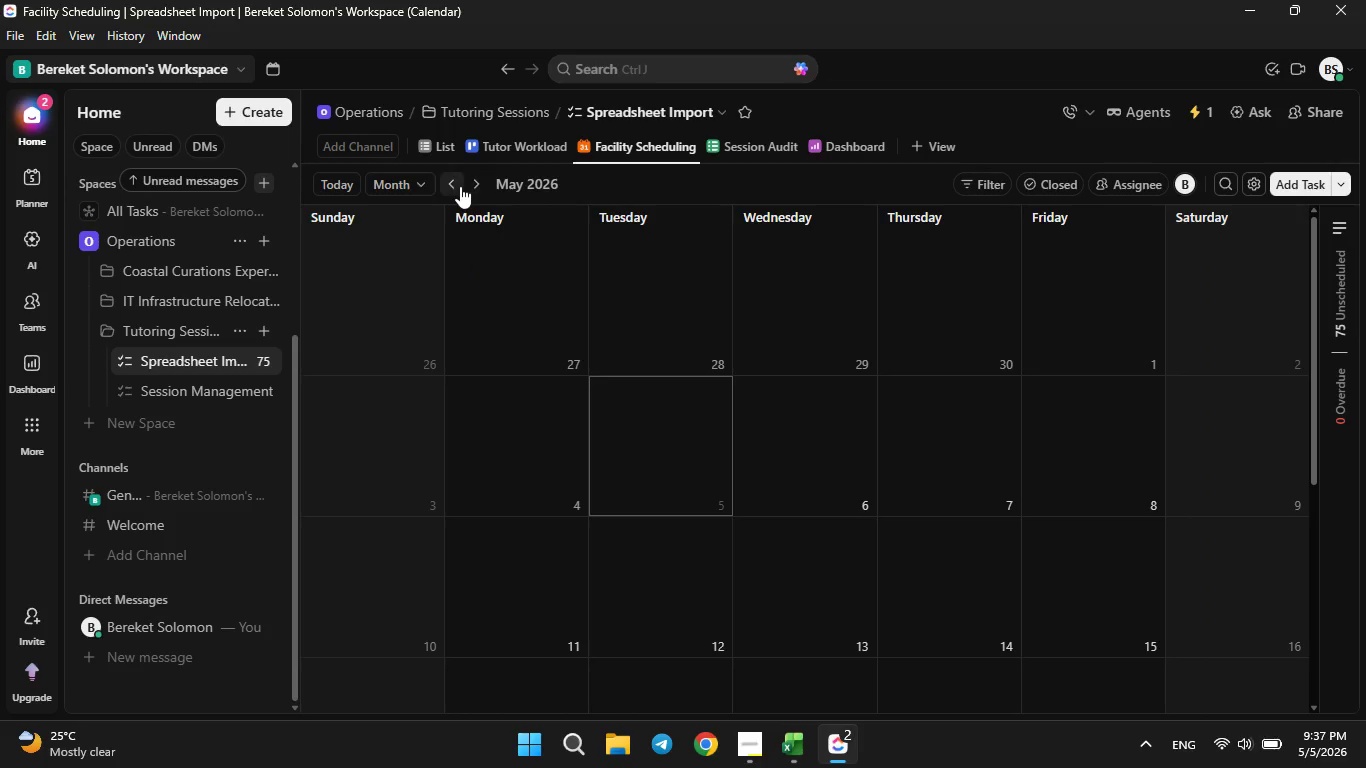 
double_click([459, 185])
 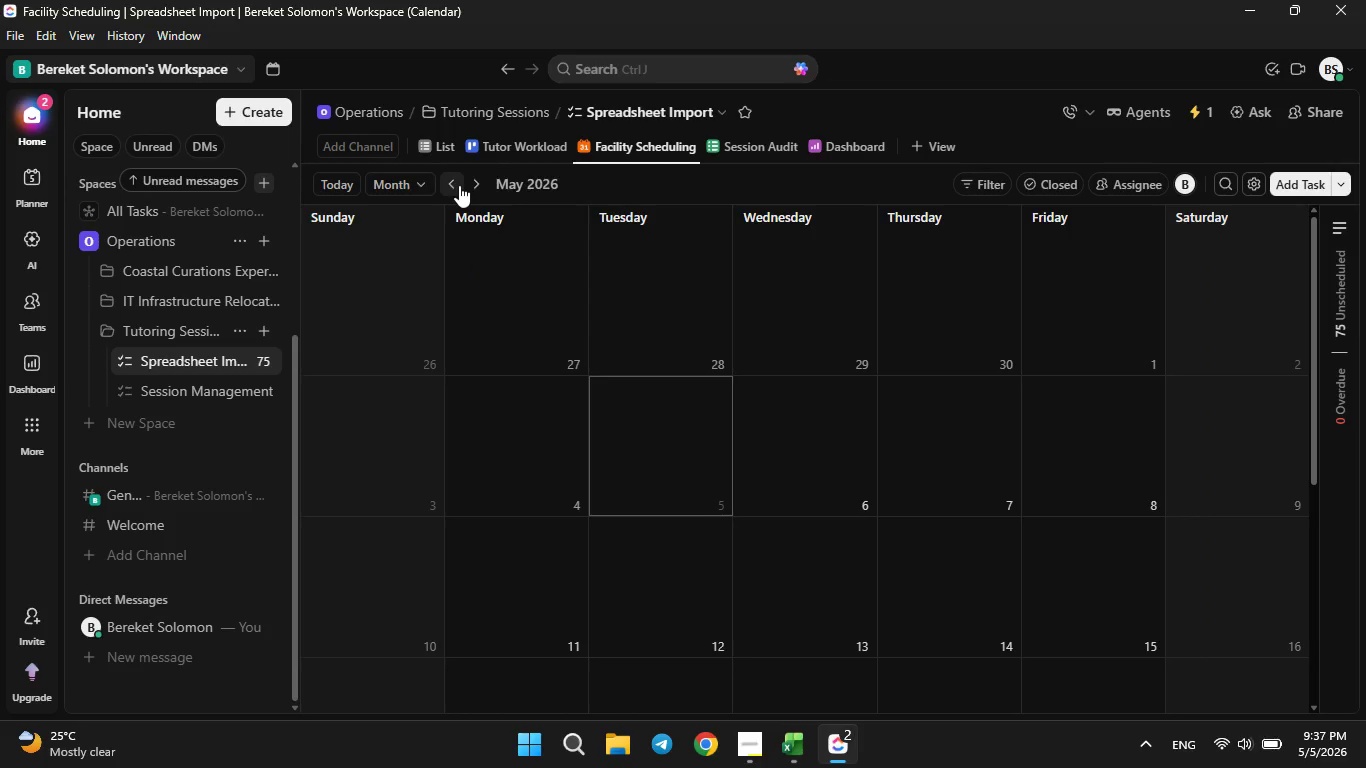 
triple_click([459, 185])
 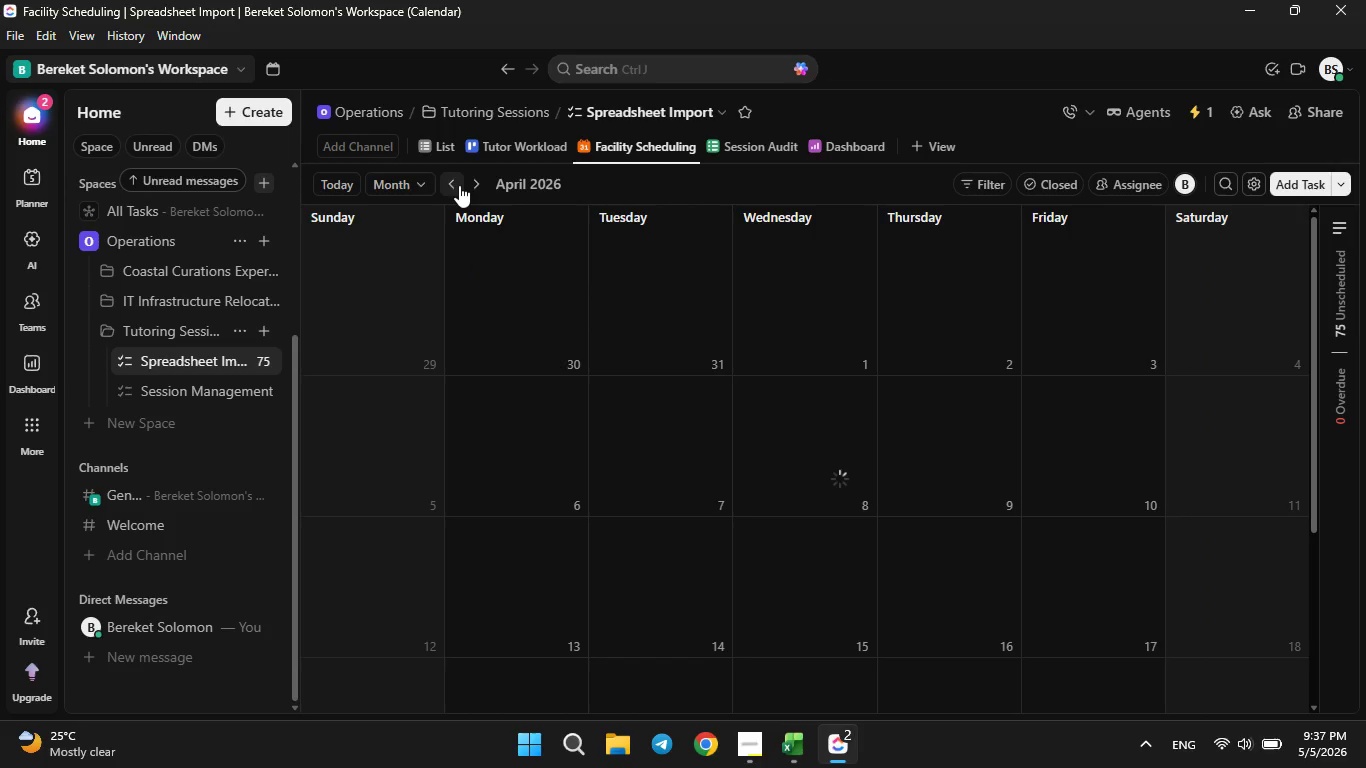 
triple_click([459, 185])
 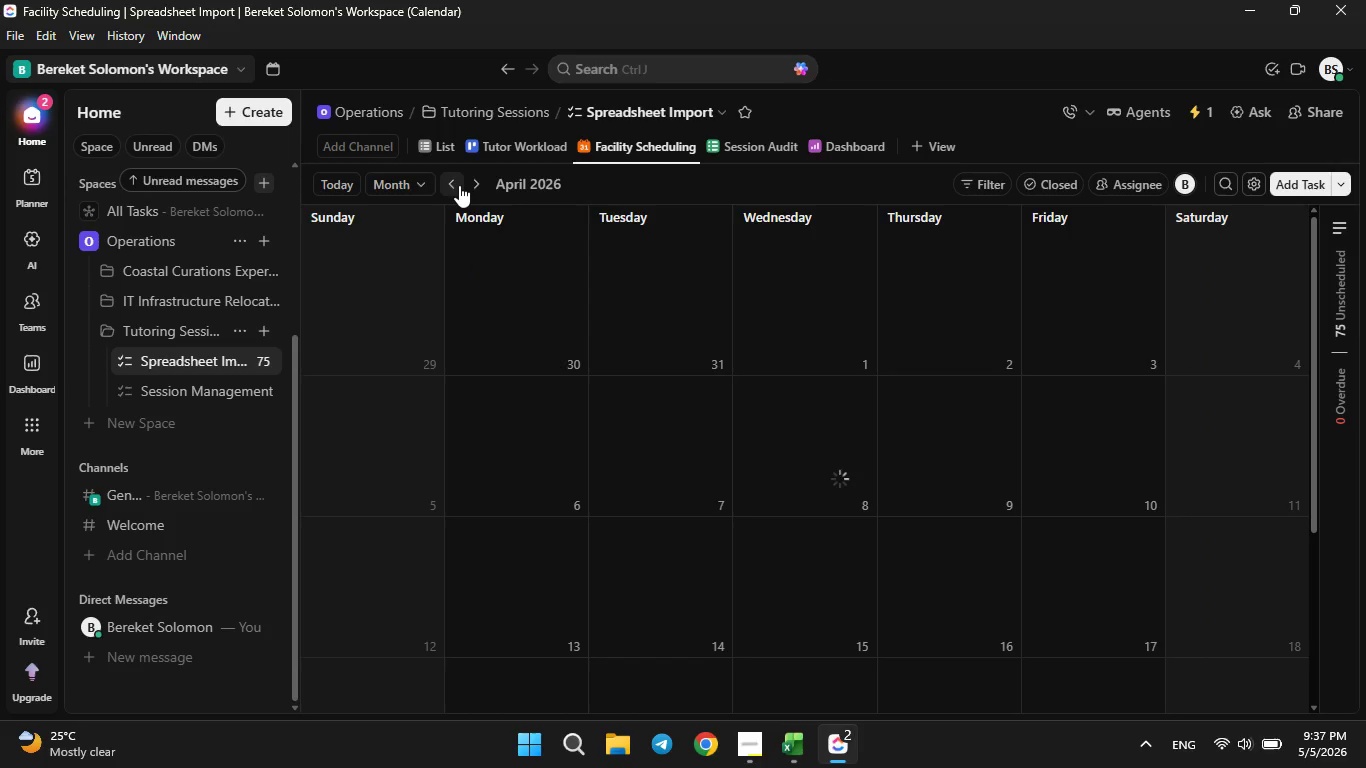 
triple_click([459, 185])
 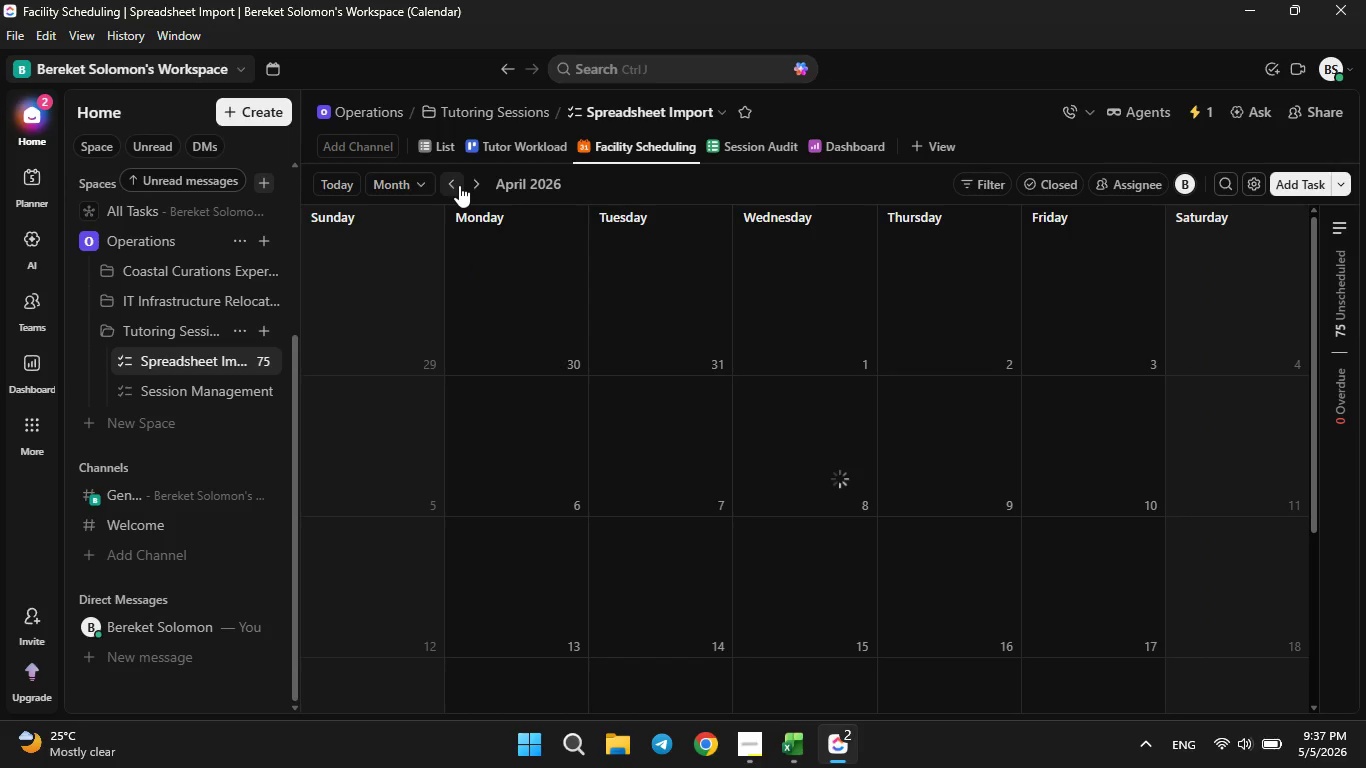 
triple_click([459, 185])
 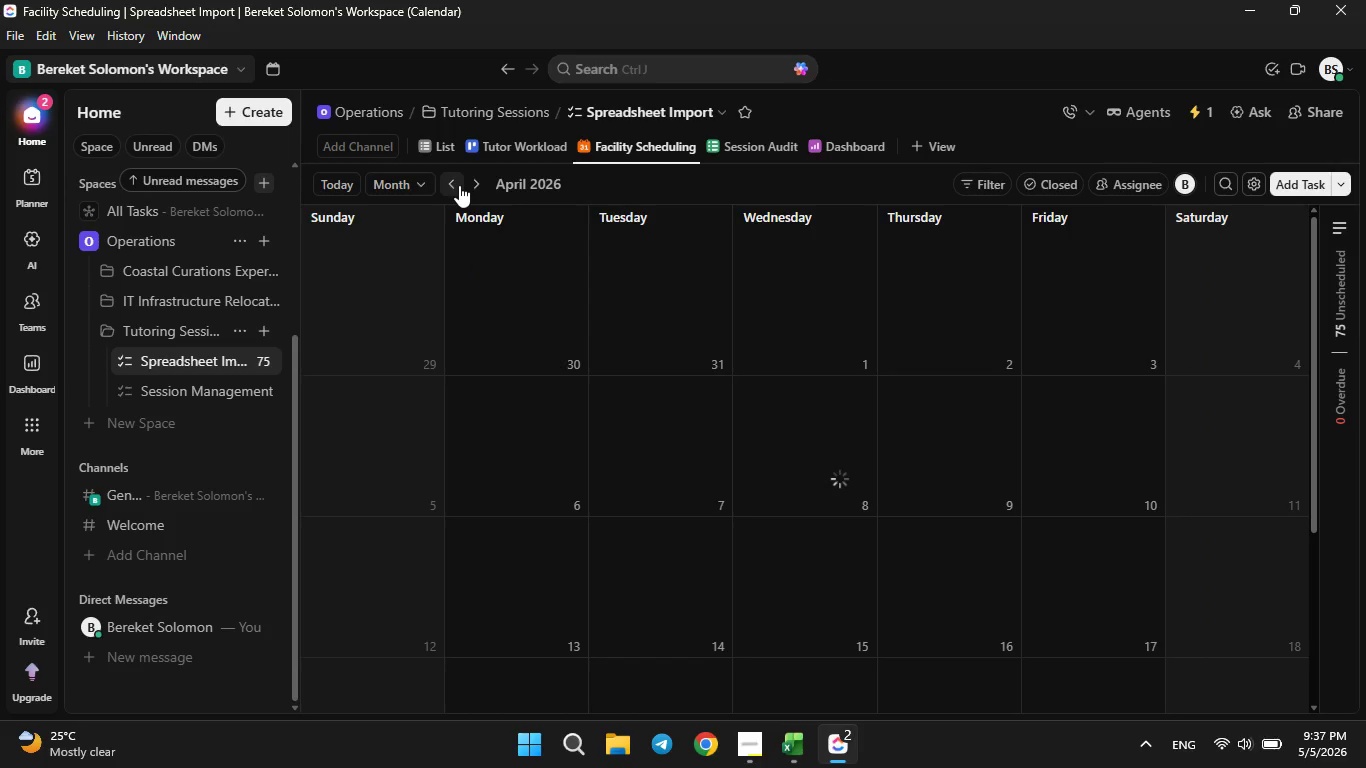 
triple_click([459, 185])
 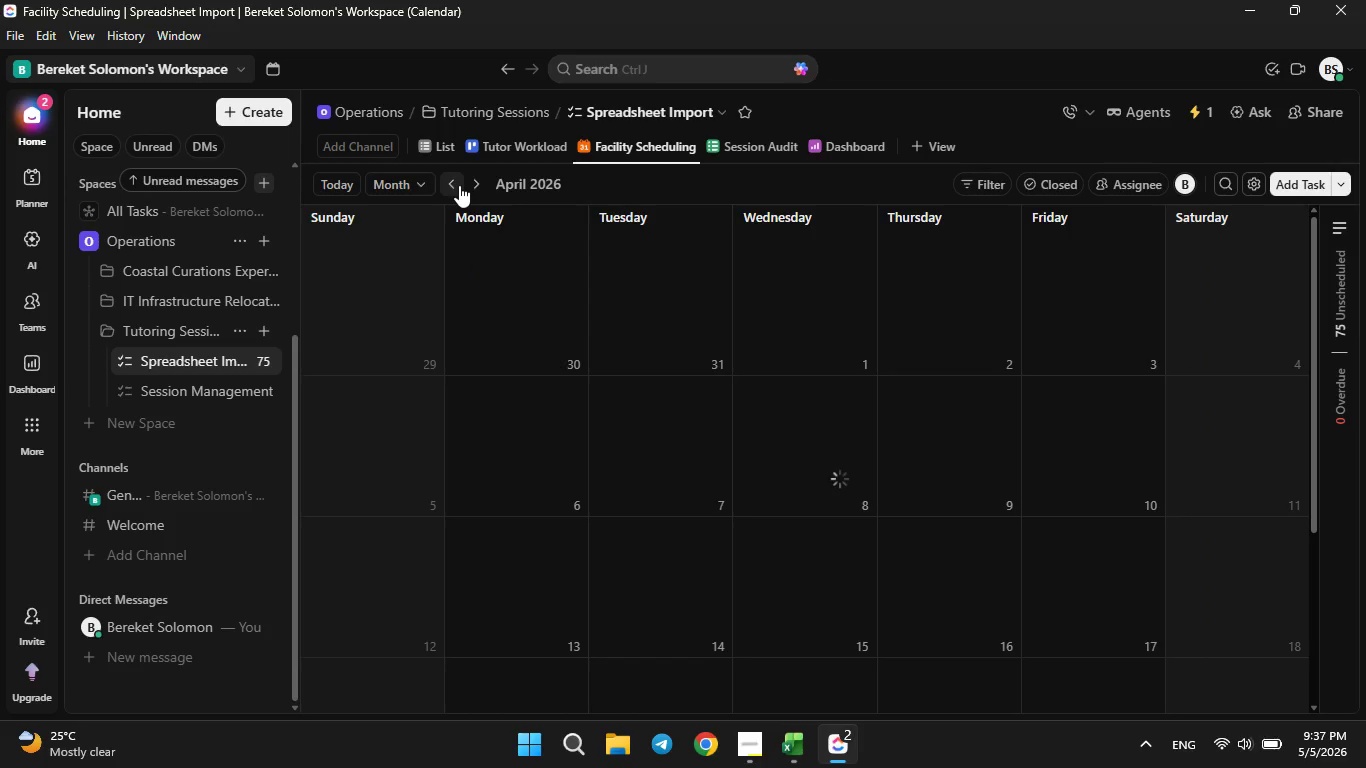 
triple_click([459, 185])
 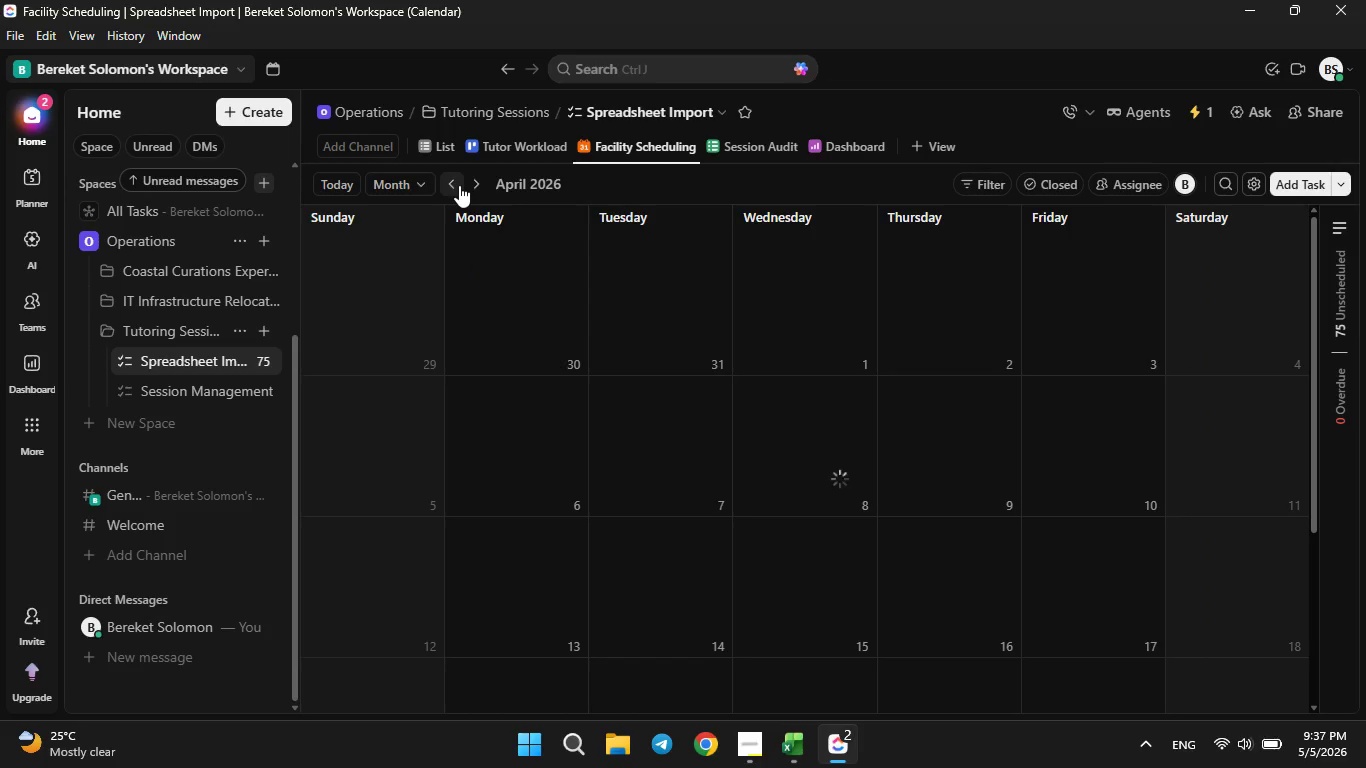 
triple_click([459, 185])
 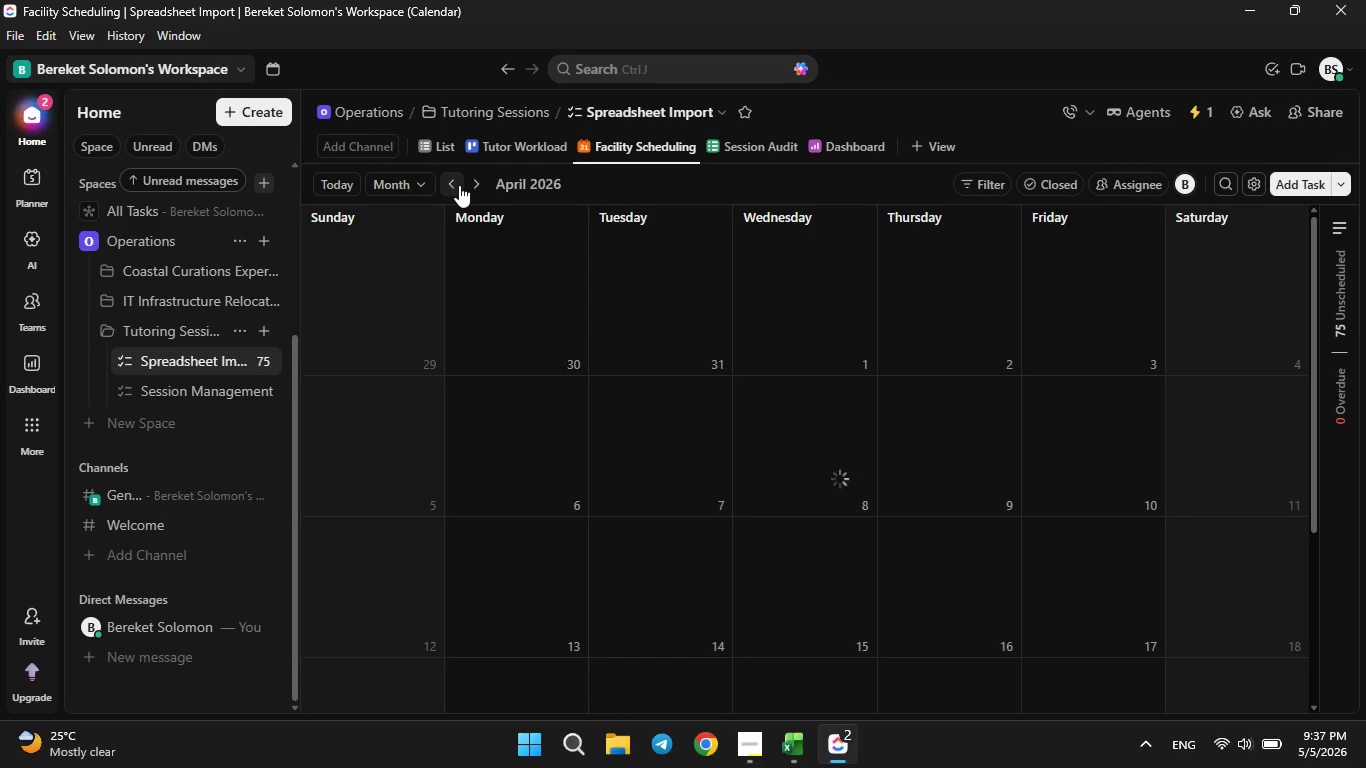 
triple_click([459, 185])
 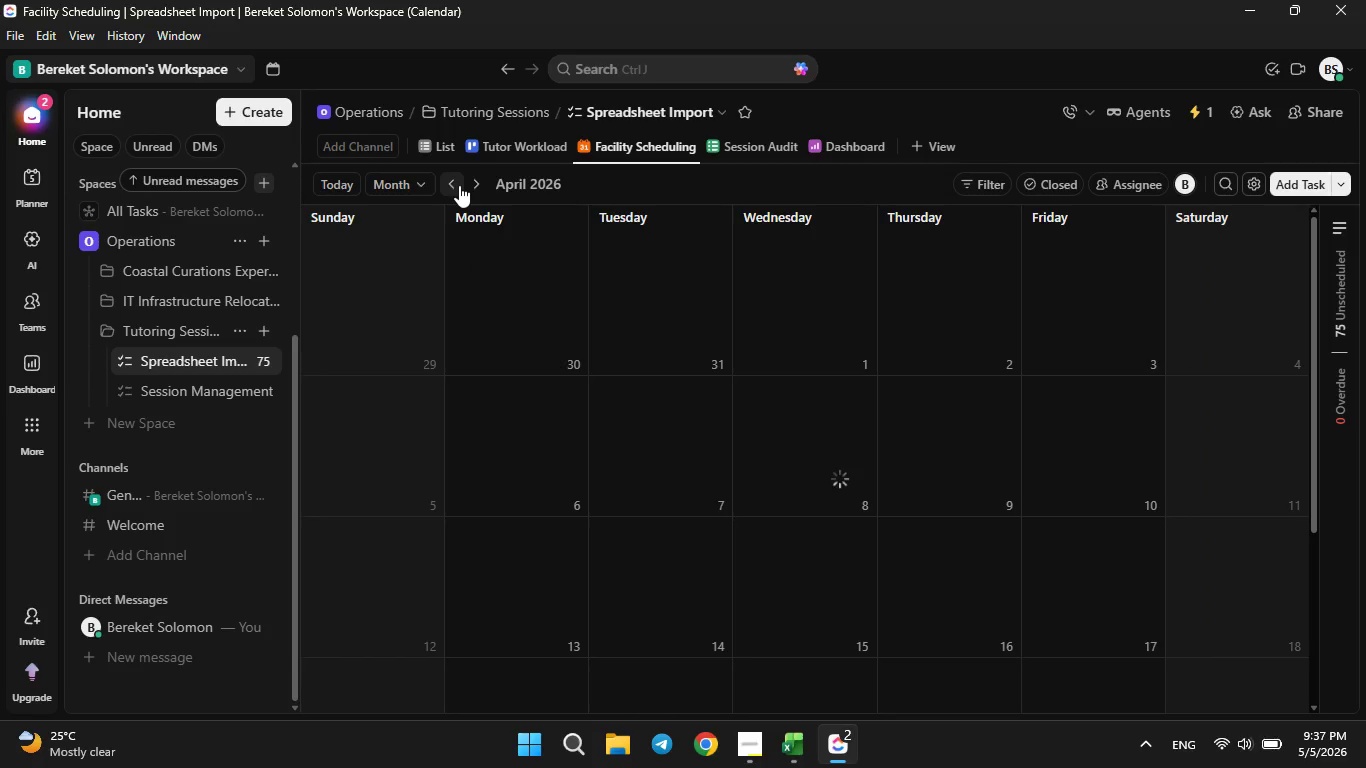 
triple_click([459, 185])
 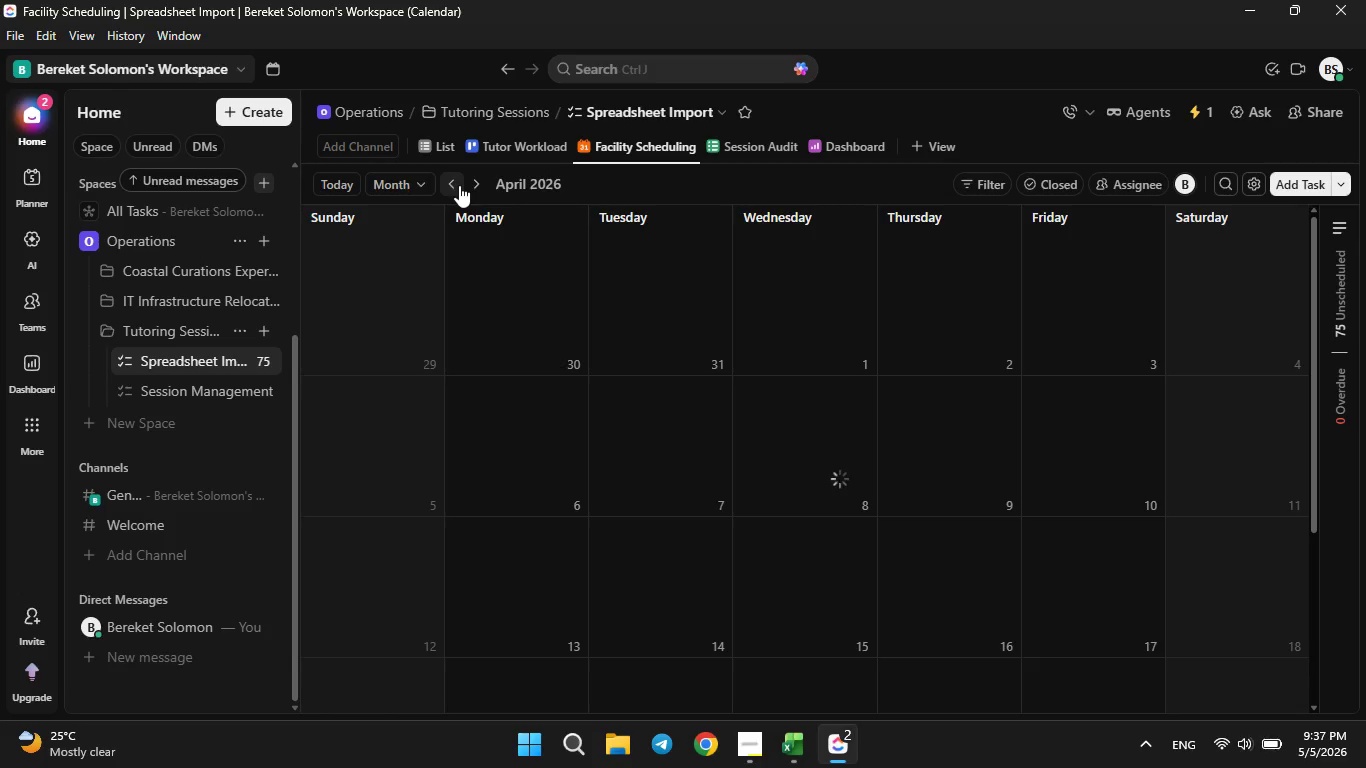 
triple_click([459, 185])
 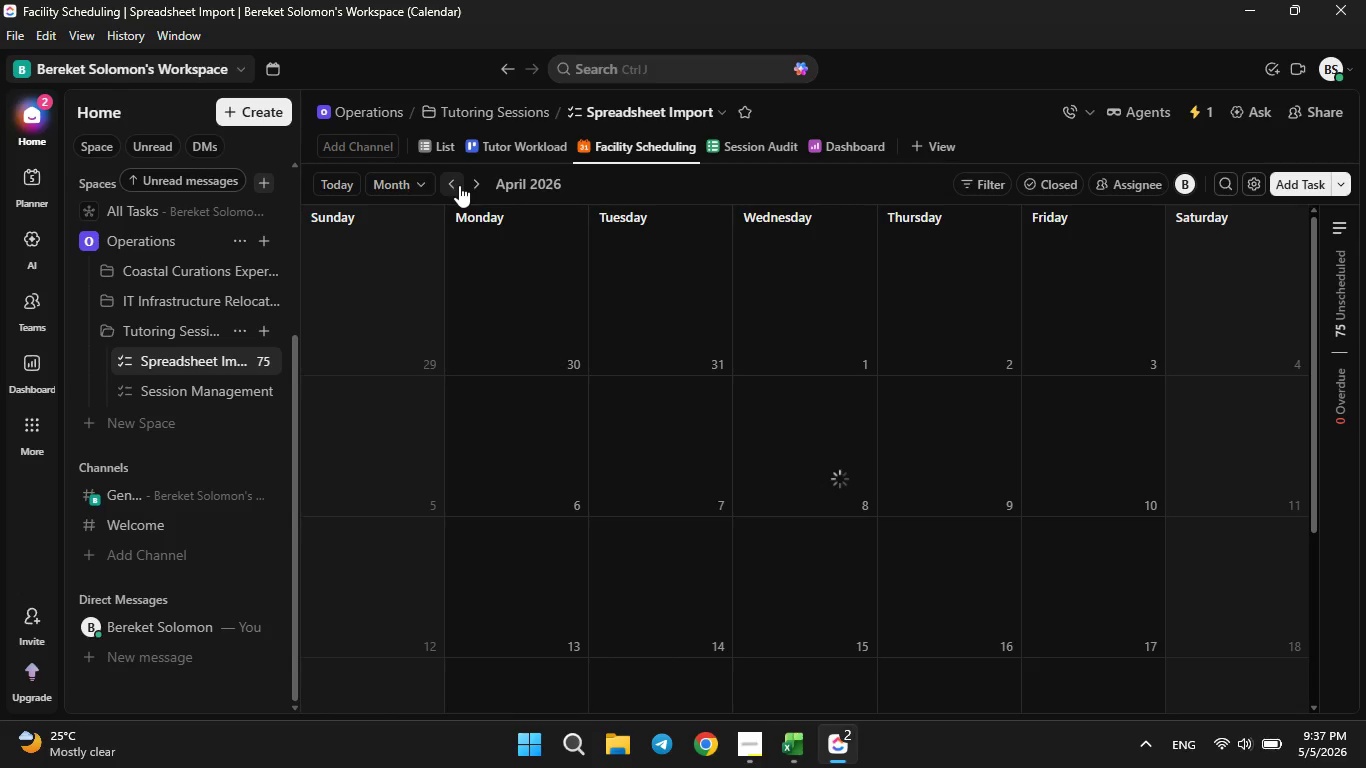 
triple_click([459, 185])
 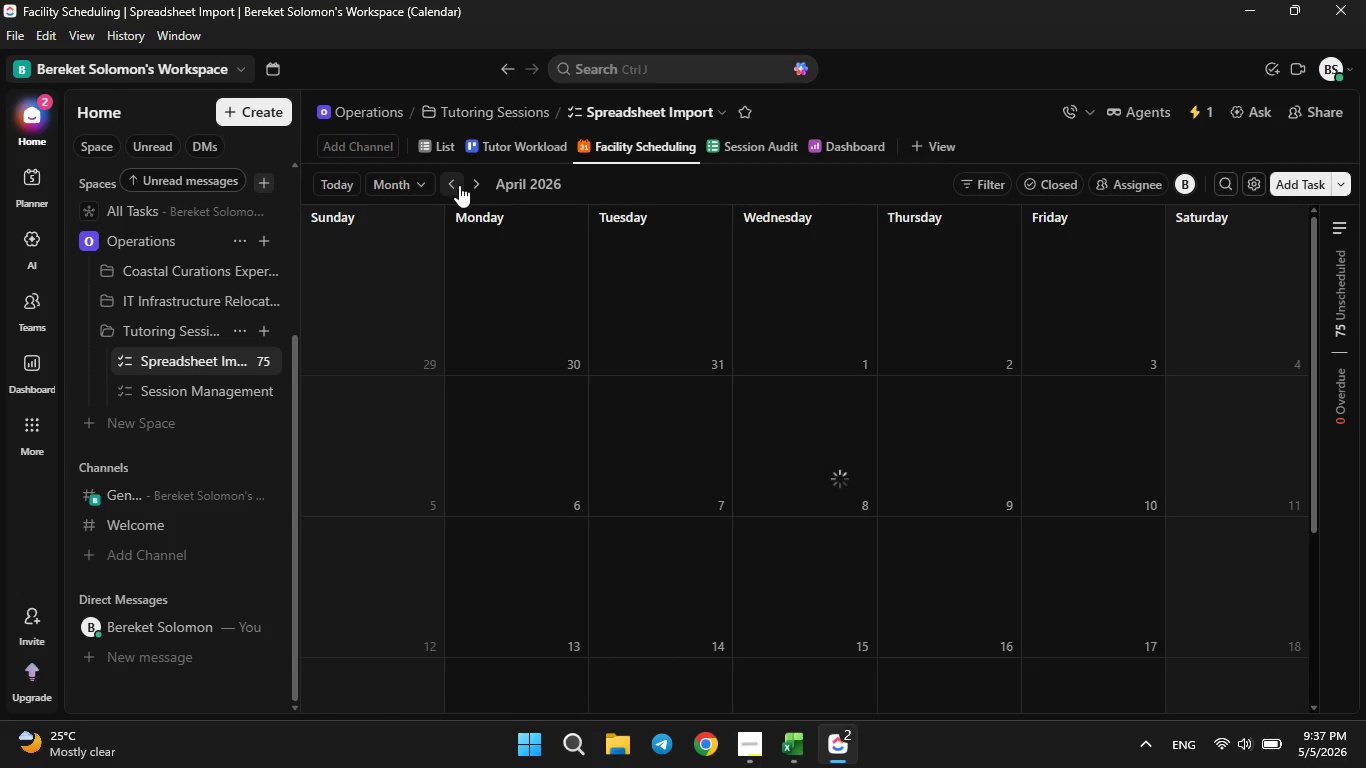 
triple_click([459, 185])
 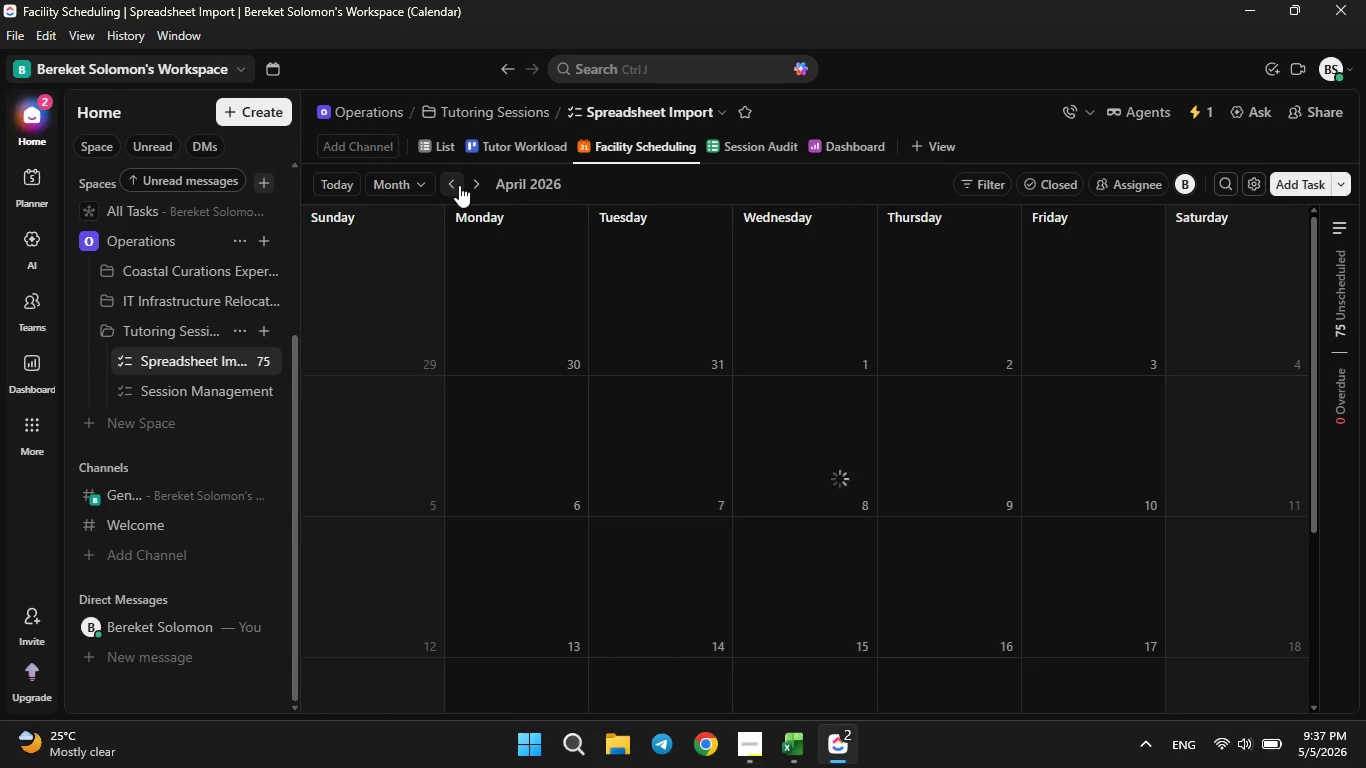 
triple_click([459, 185])
 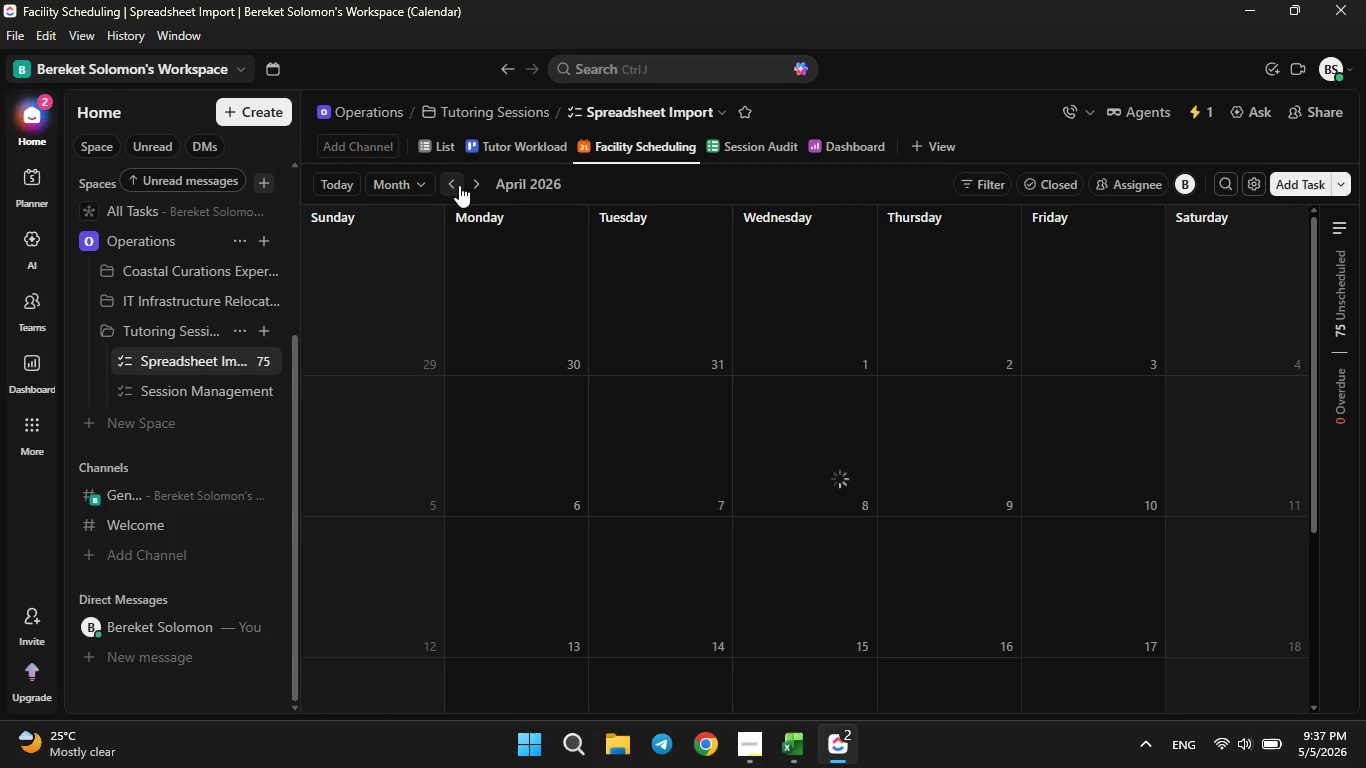 
triple_click([459, 185])
 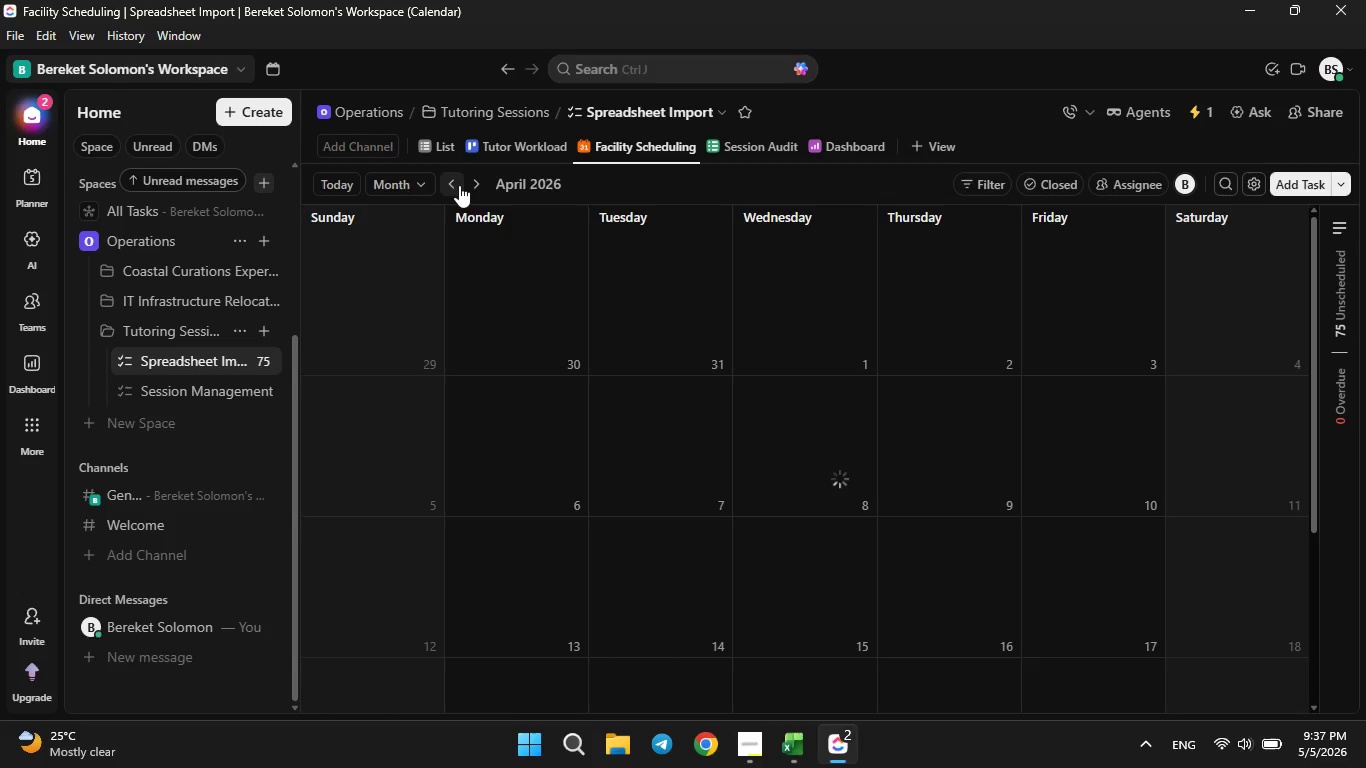 
triple_click([459, 185])
 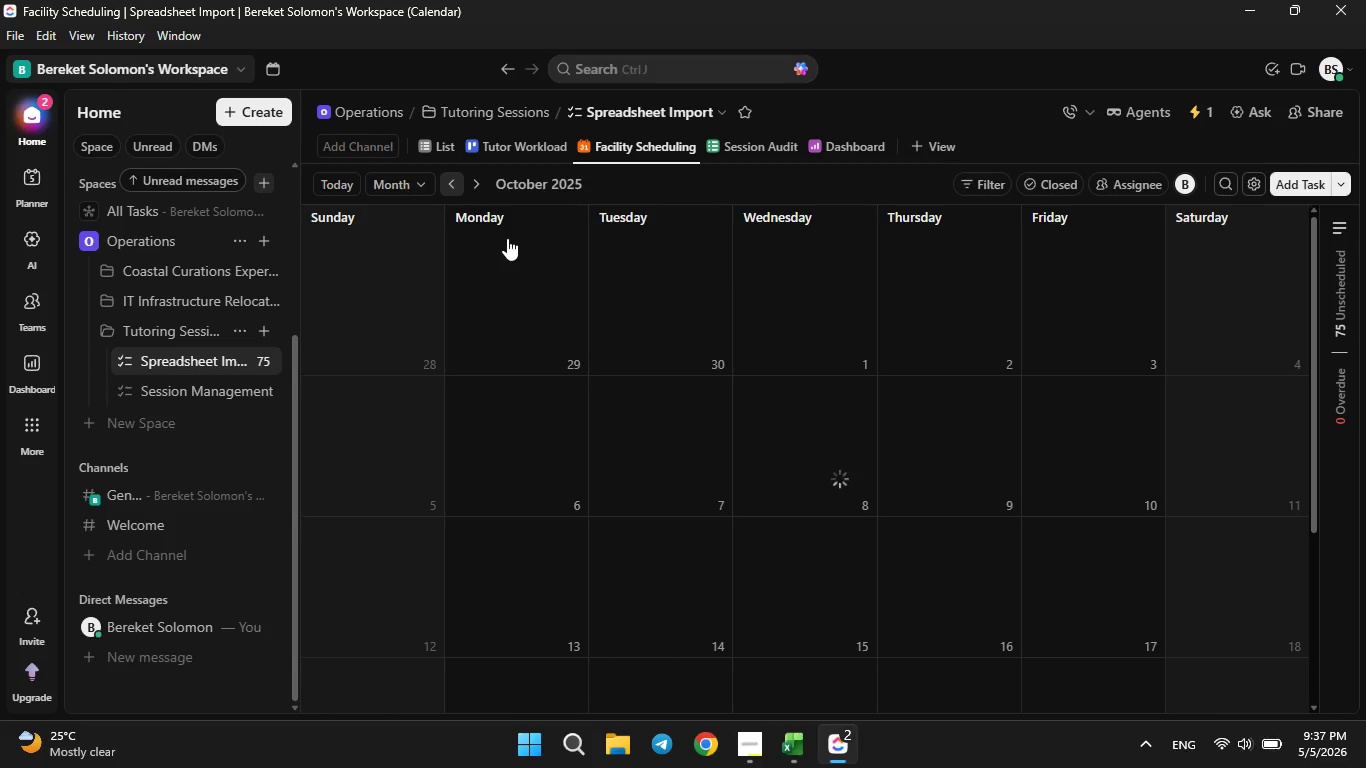 
wait(6.55)
 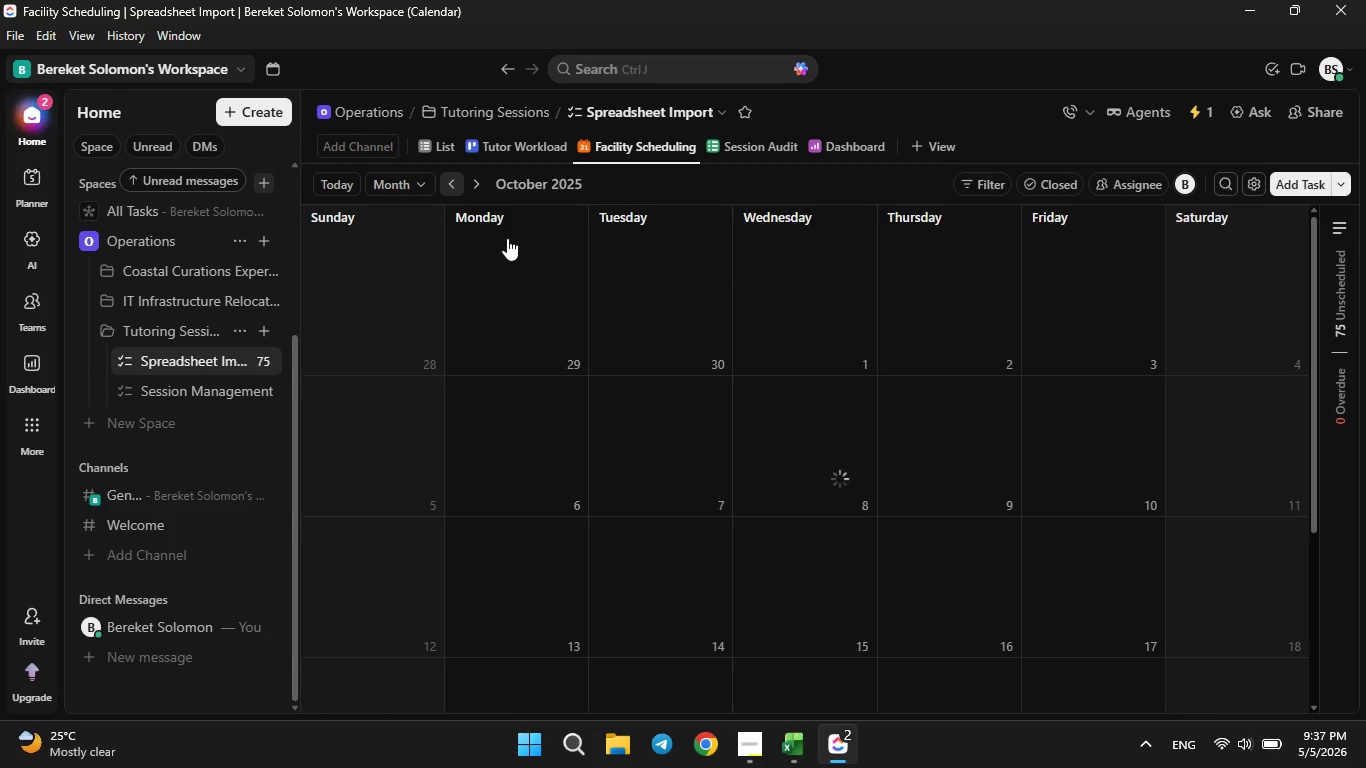 
double_click([458, 185])
 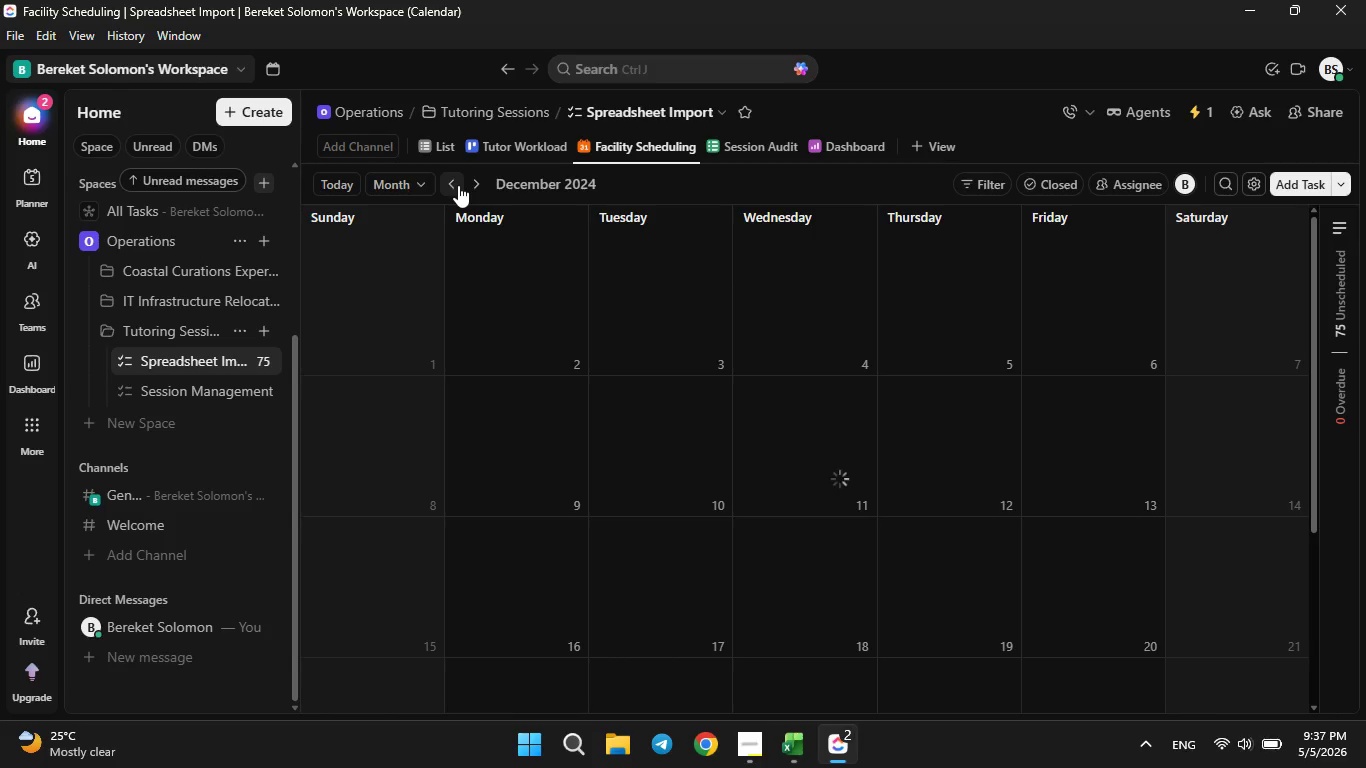 
triple_click([458, 185])
 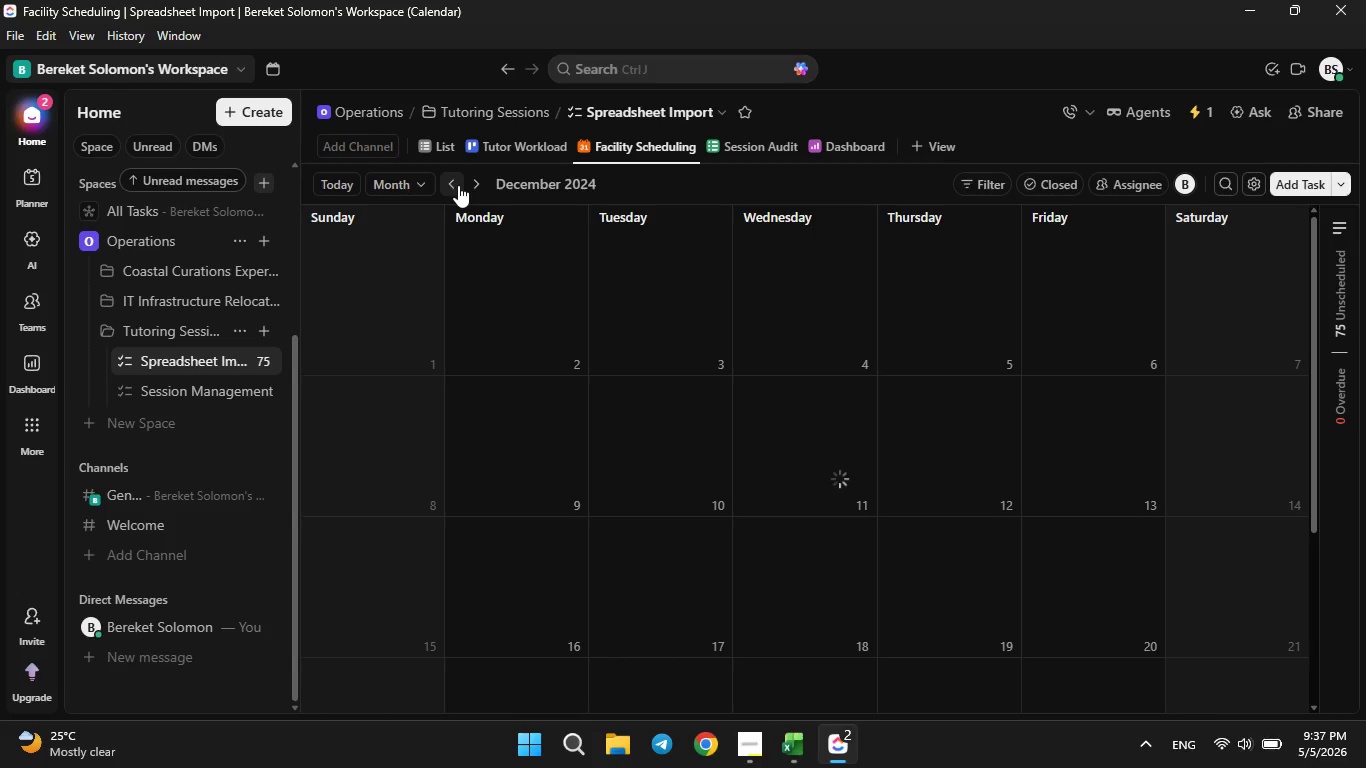 
triple_click([458, 185])
 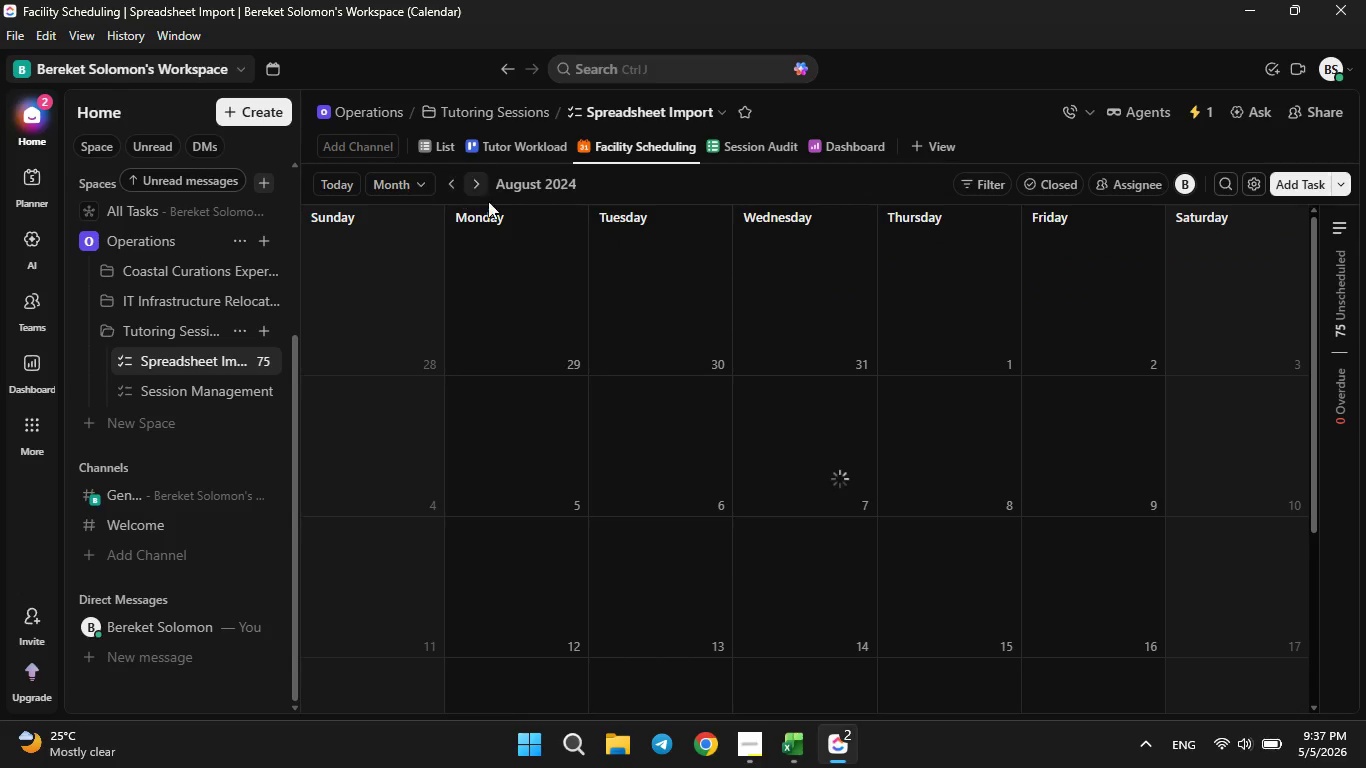 
left_click([475, 185])
 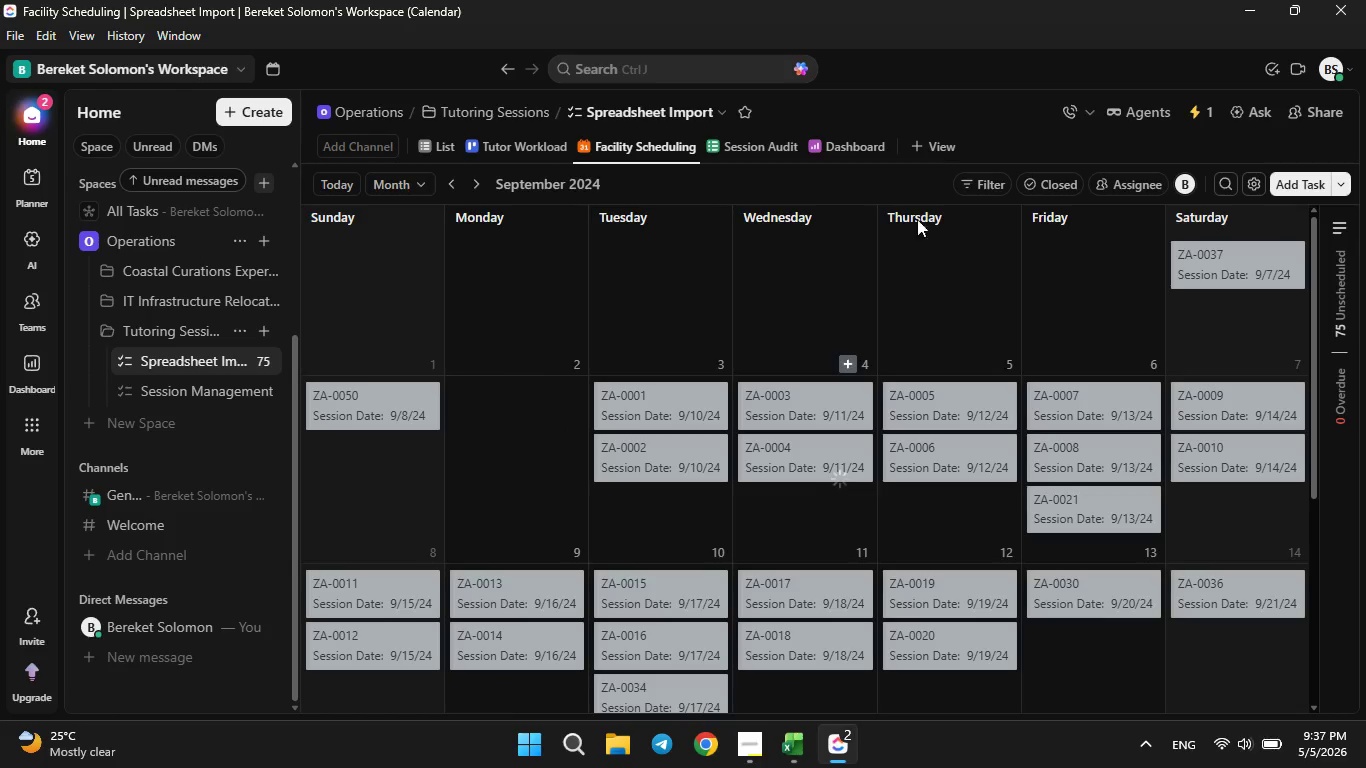 
left_click([636, 148])
 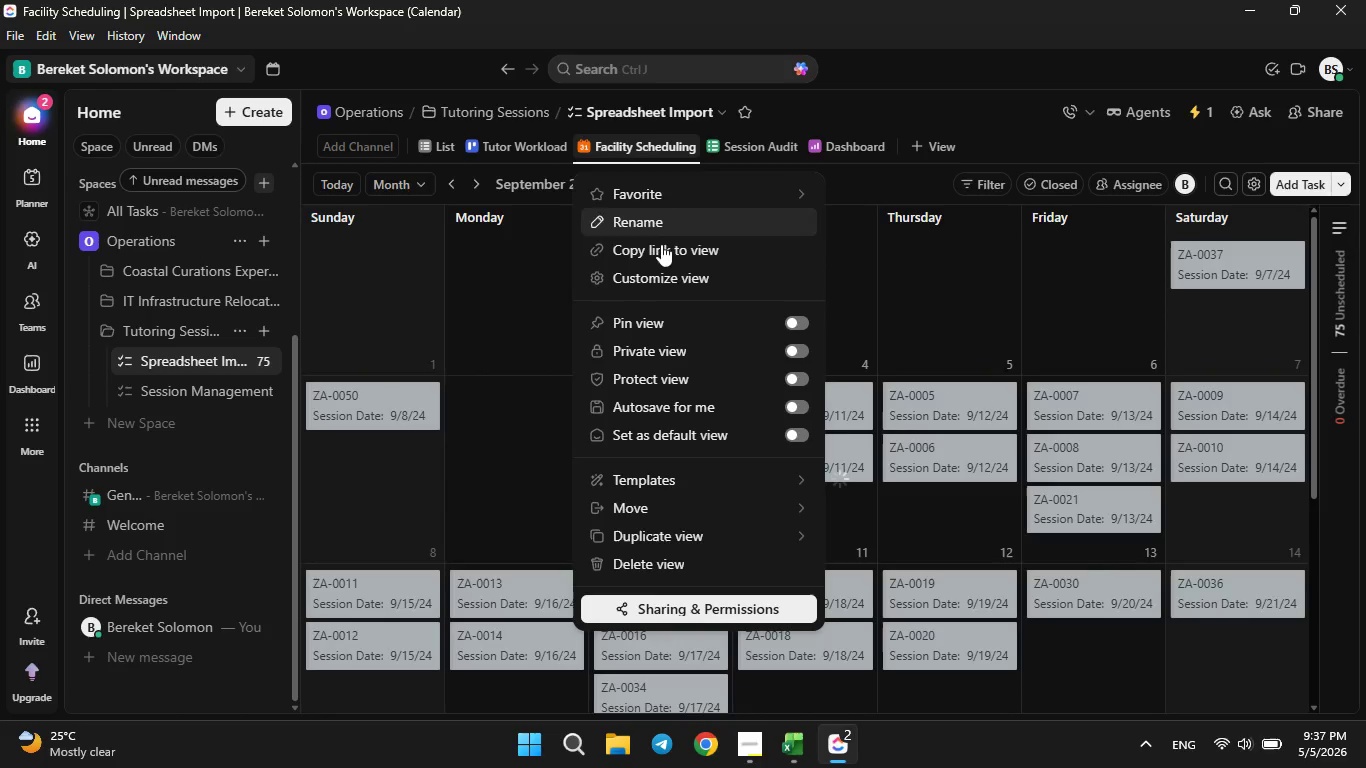 
left_click([669, 282])
 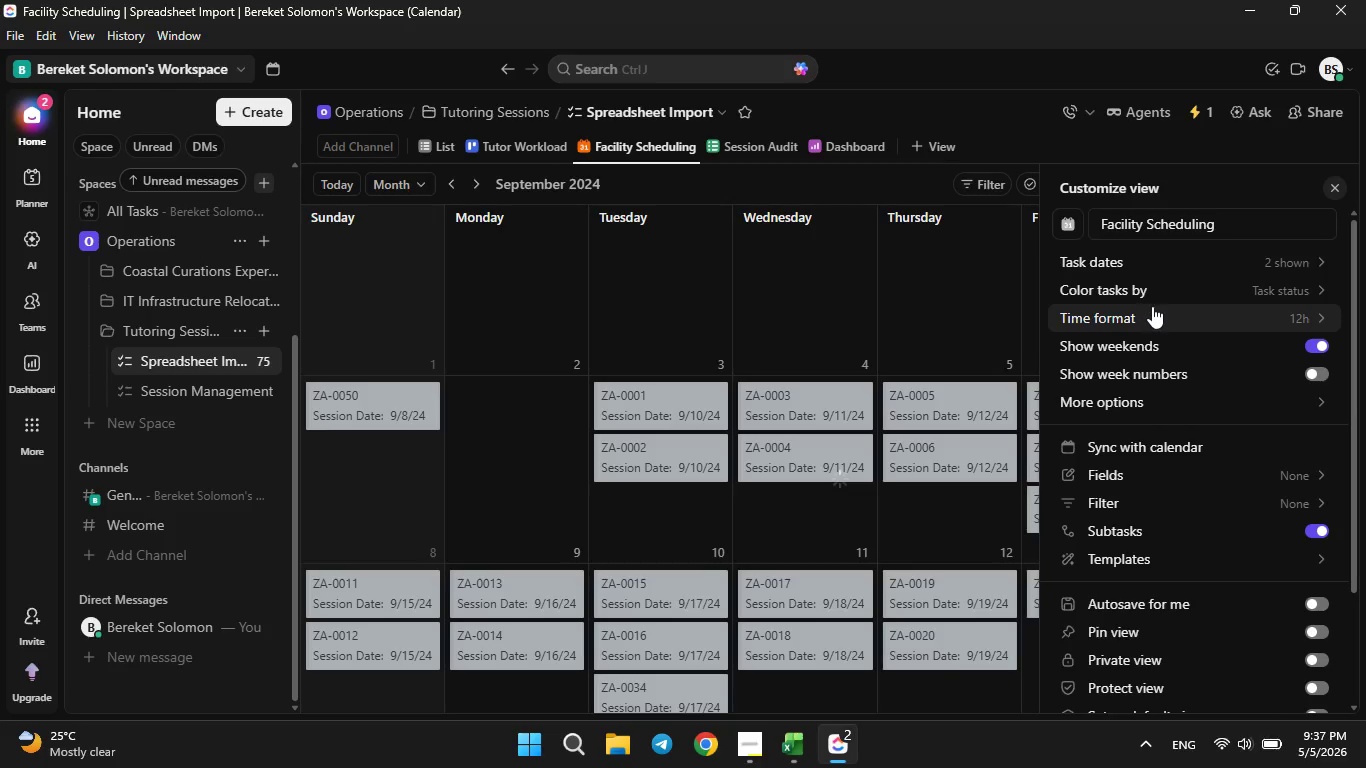 
left_click([1278, 289])
 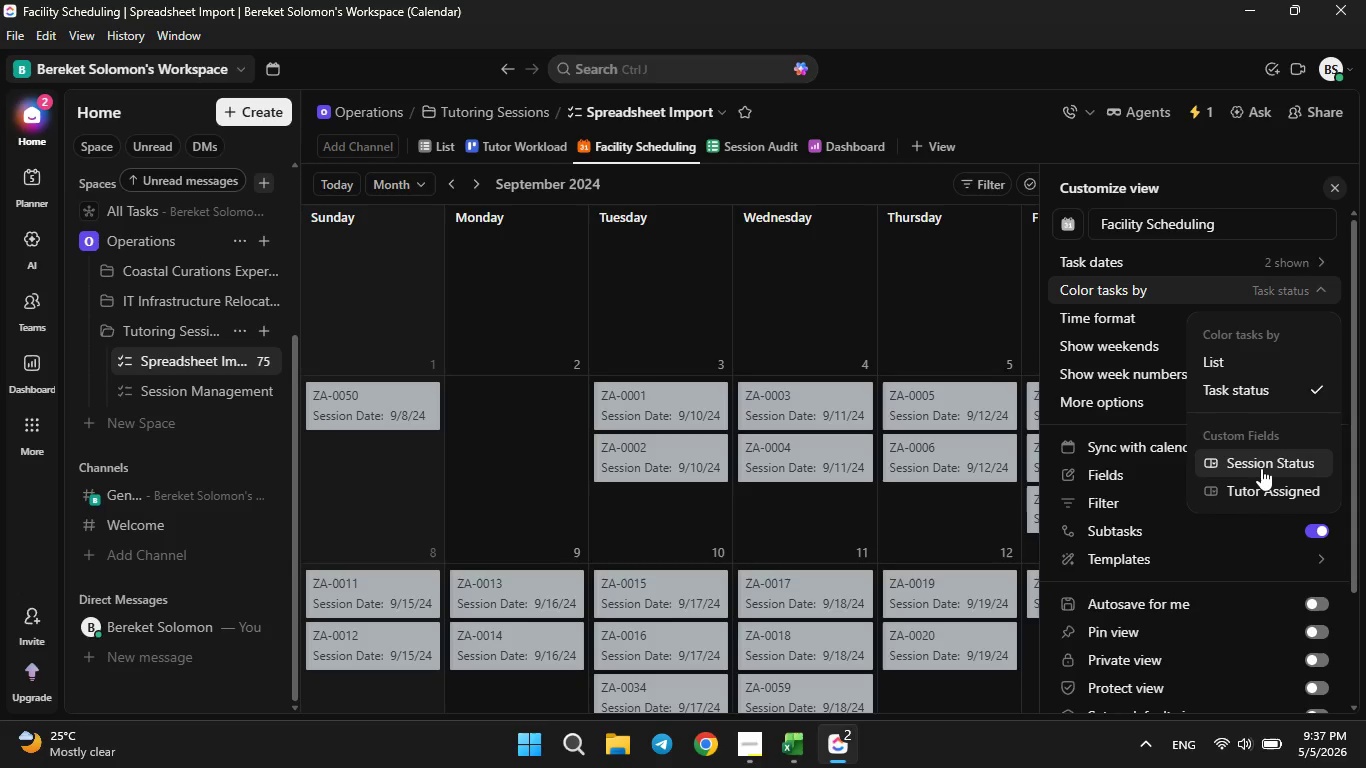 
left_click([1261, 468])
 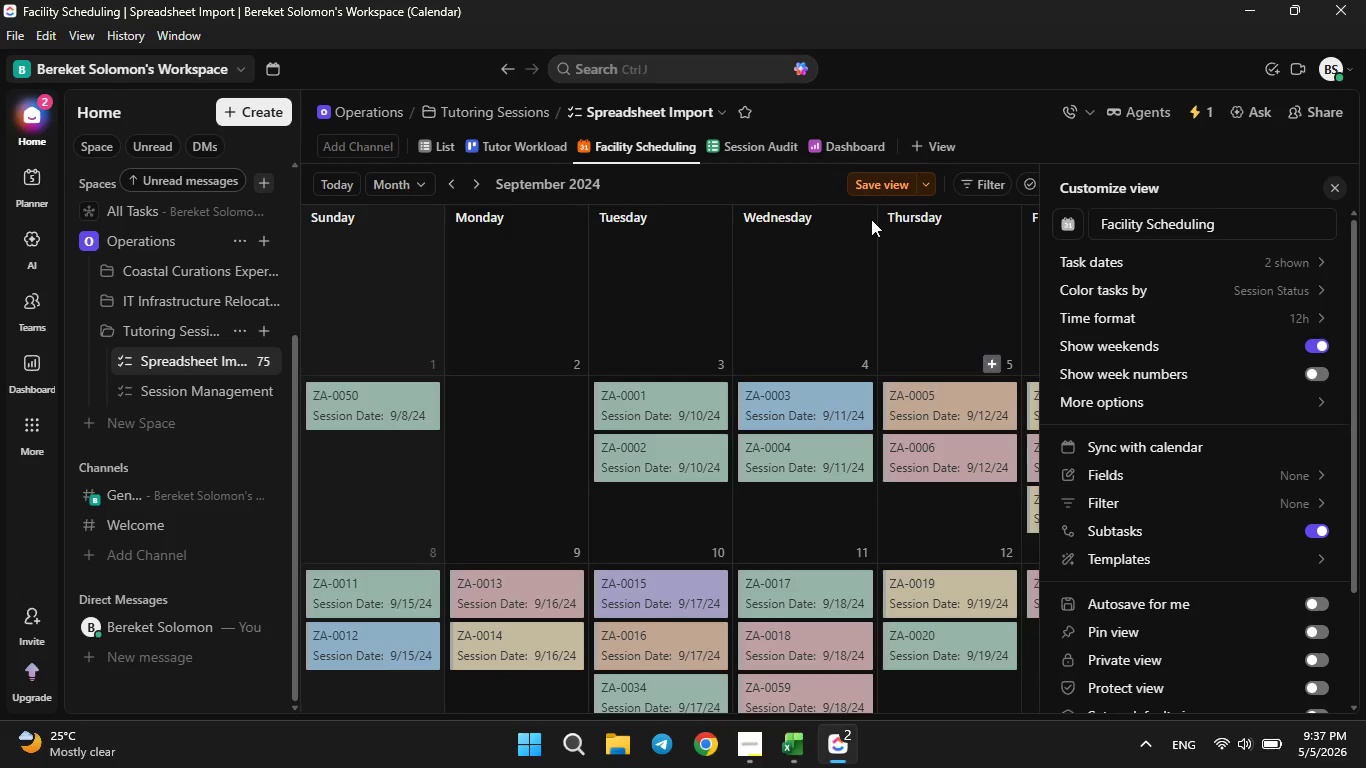 
left_click([874, 181])
 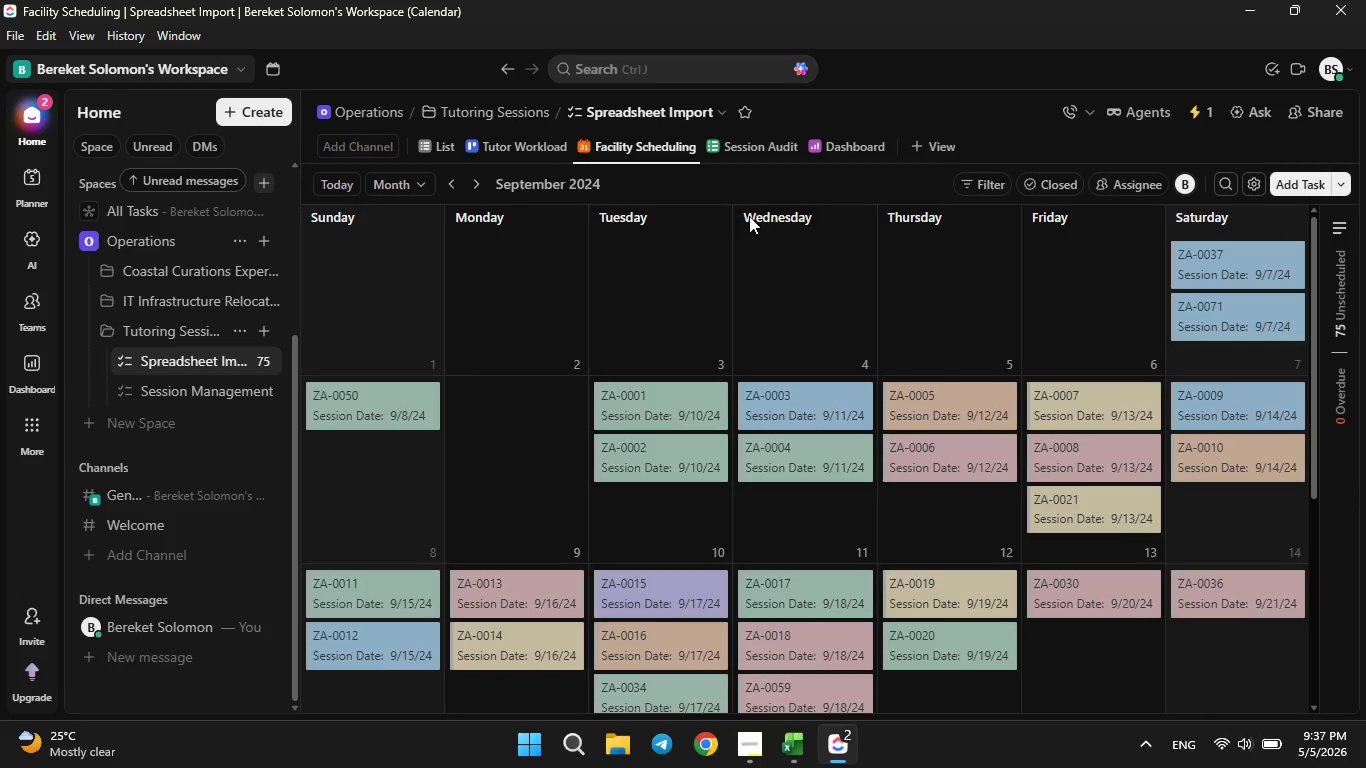 
left_click([738, 141])
 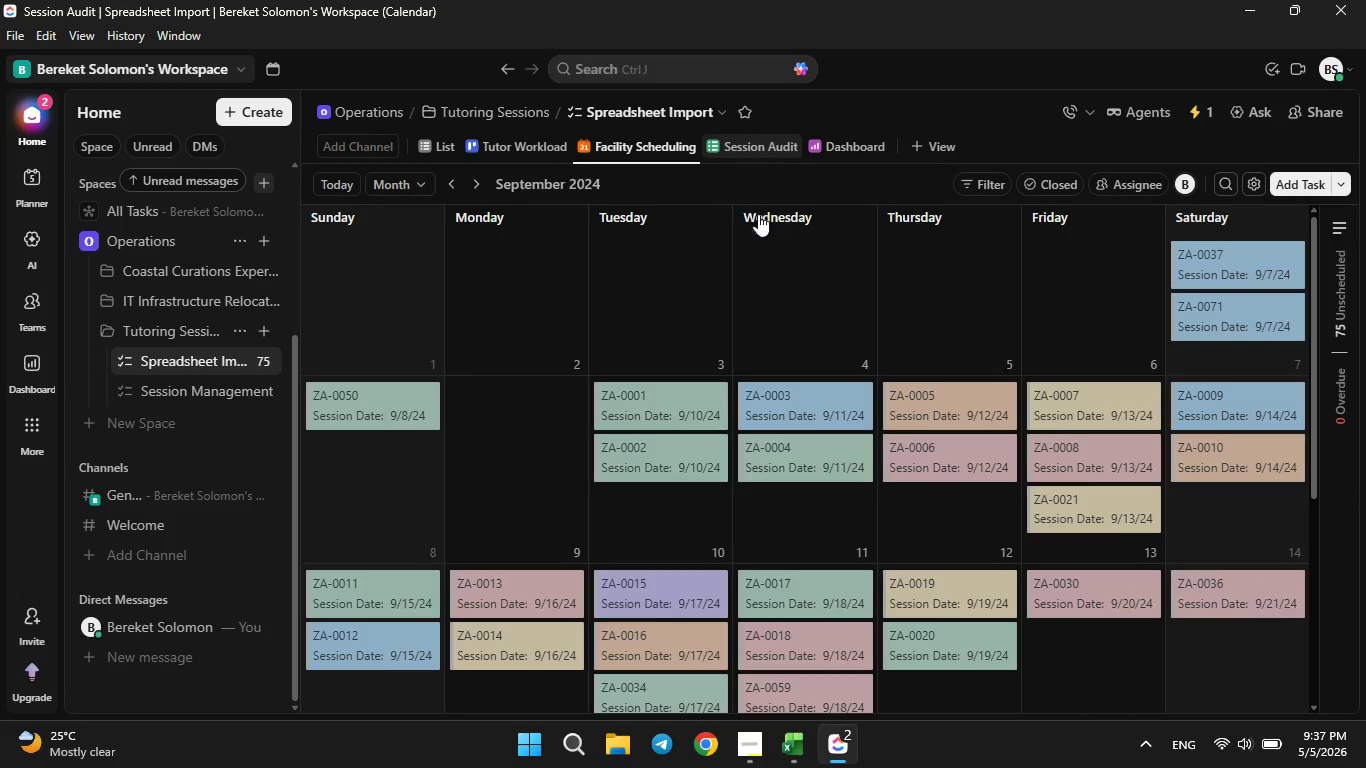 
mouse_move([758, 239])
 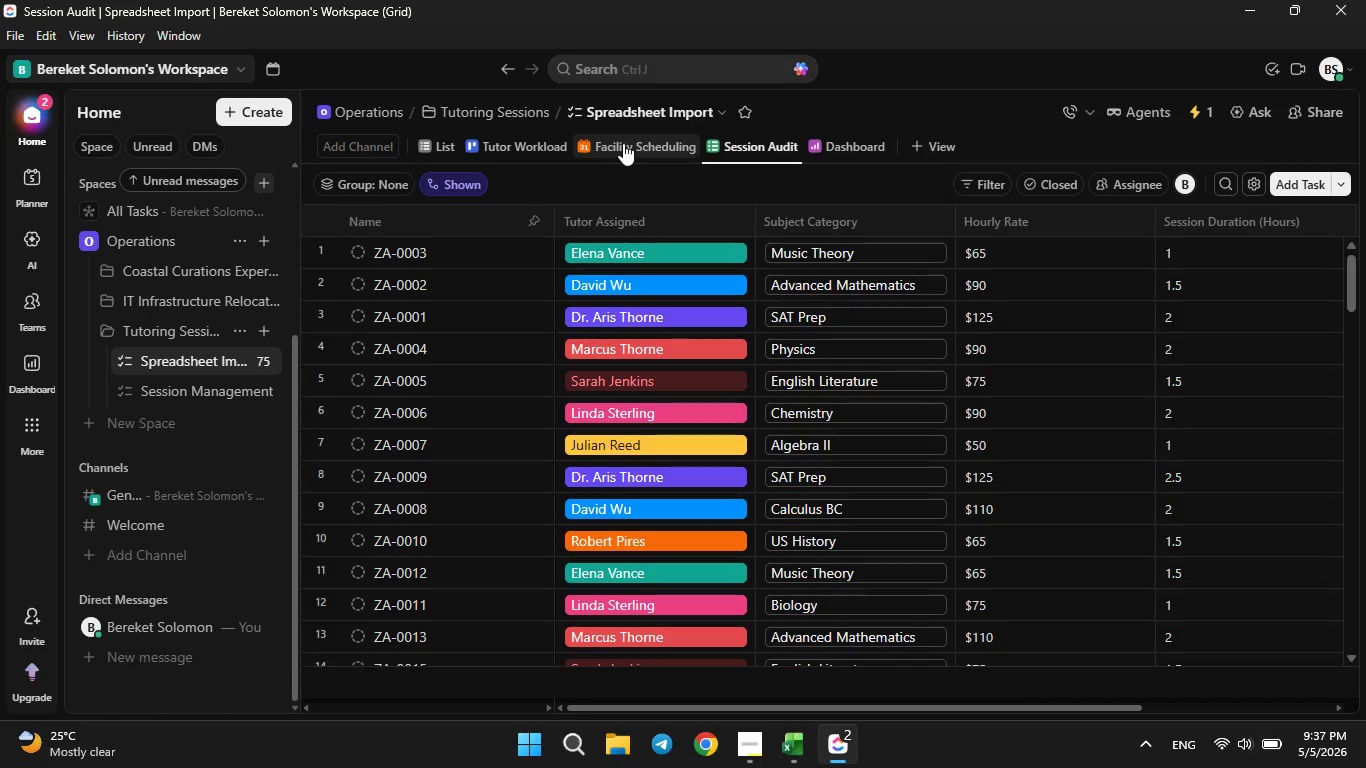 
left_click([623, 143])
 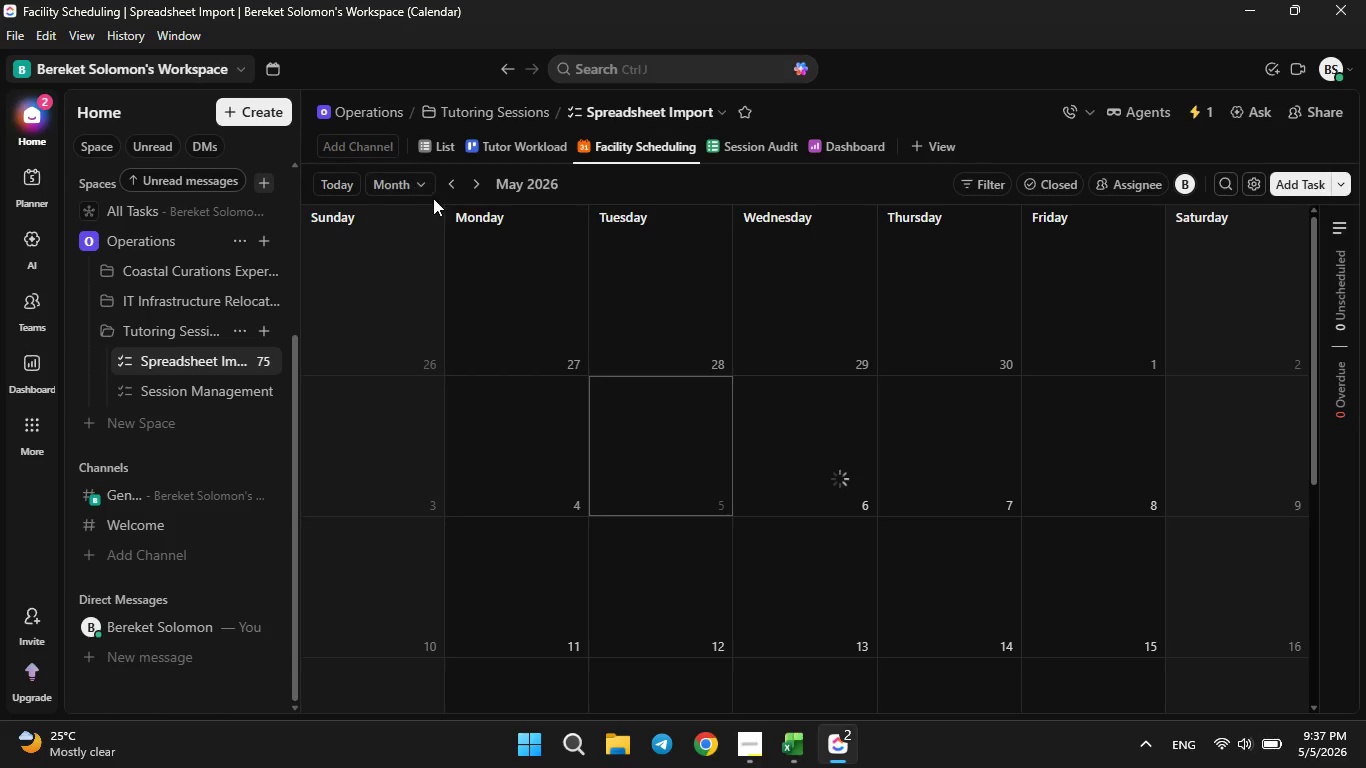 
double_click([450, 180])
 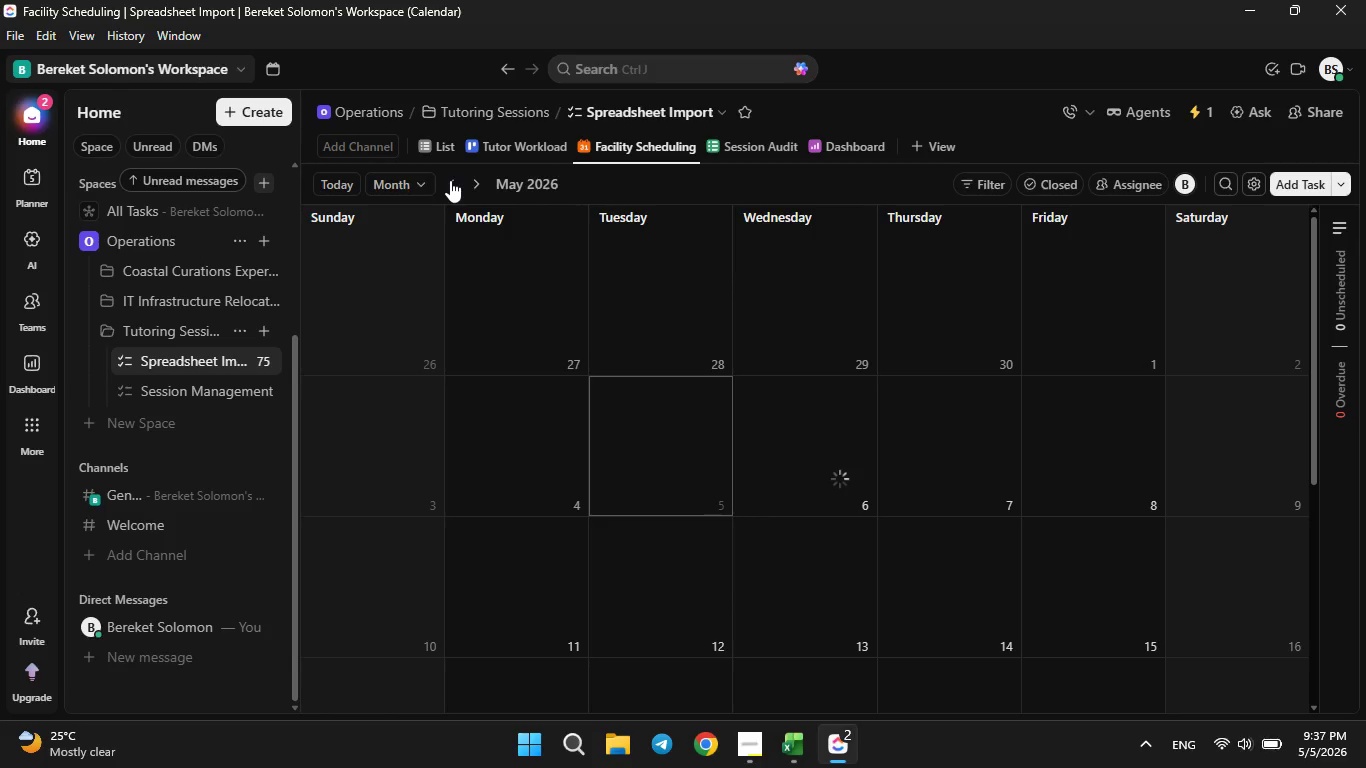 
triple_click([450, 180])
 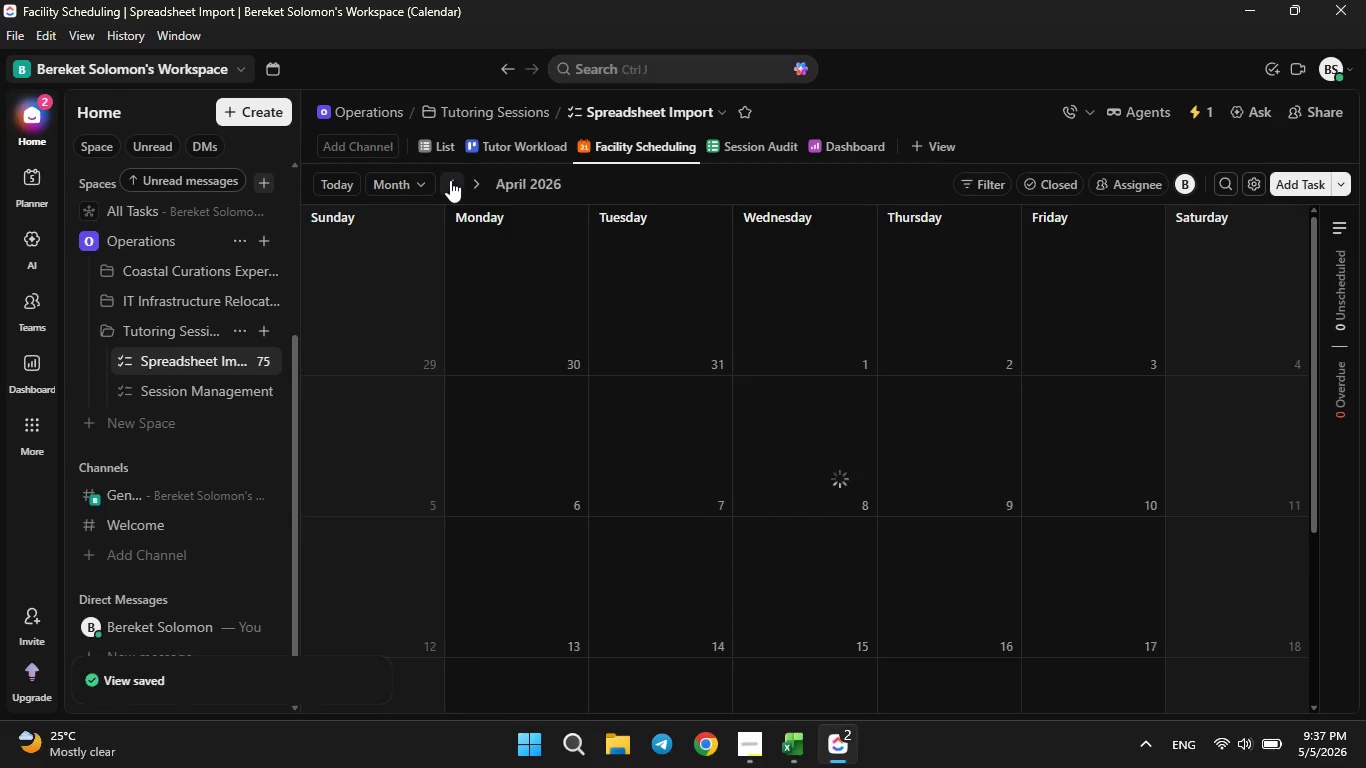 
triple_click([450, 180])
 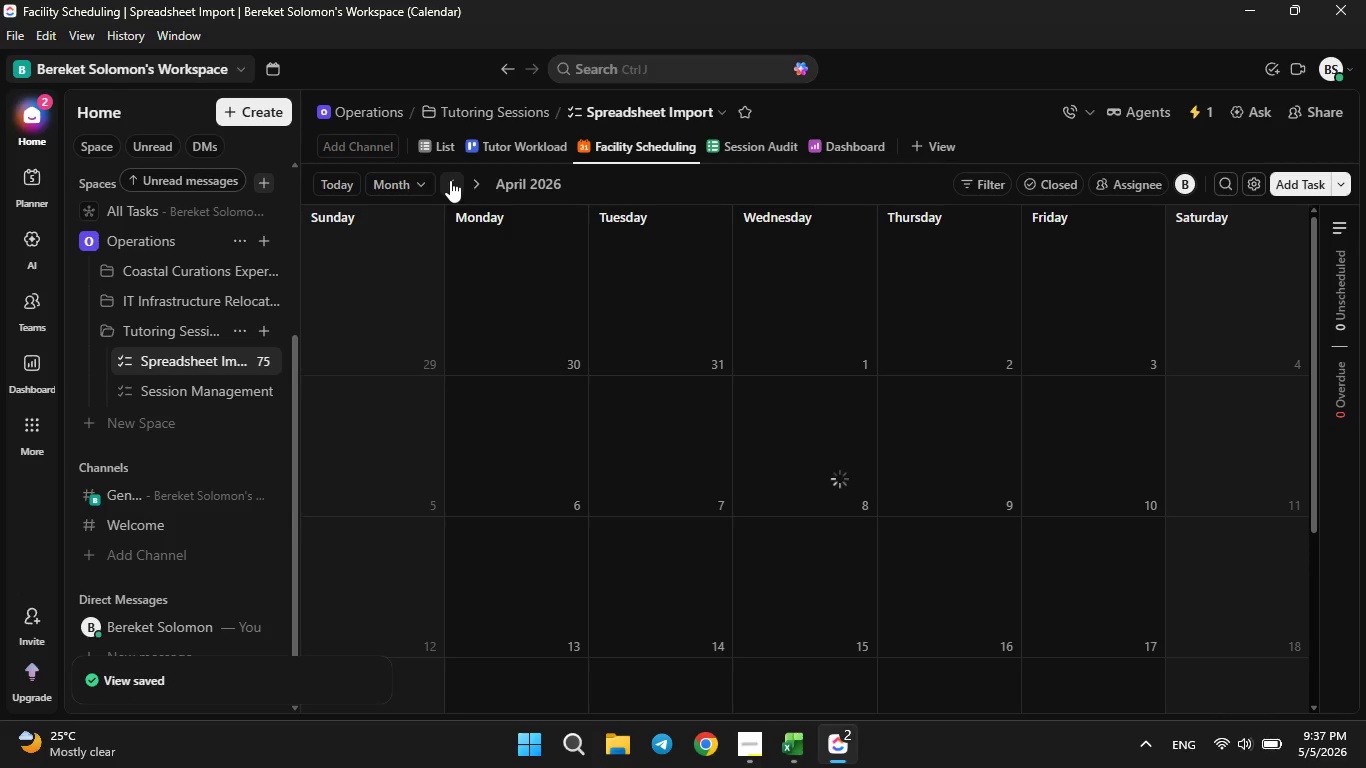 
triple_click([450, 180])
 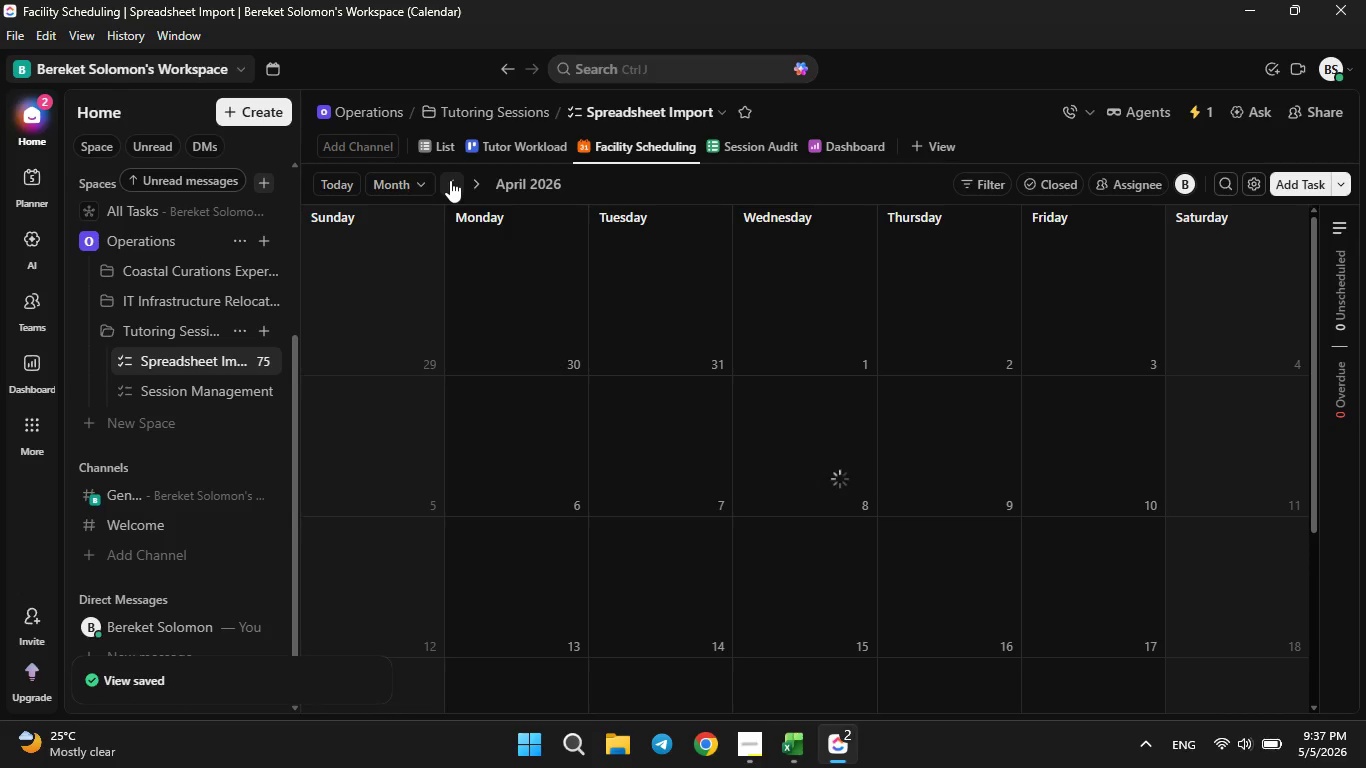 
triple_click([450, 180])
 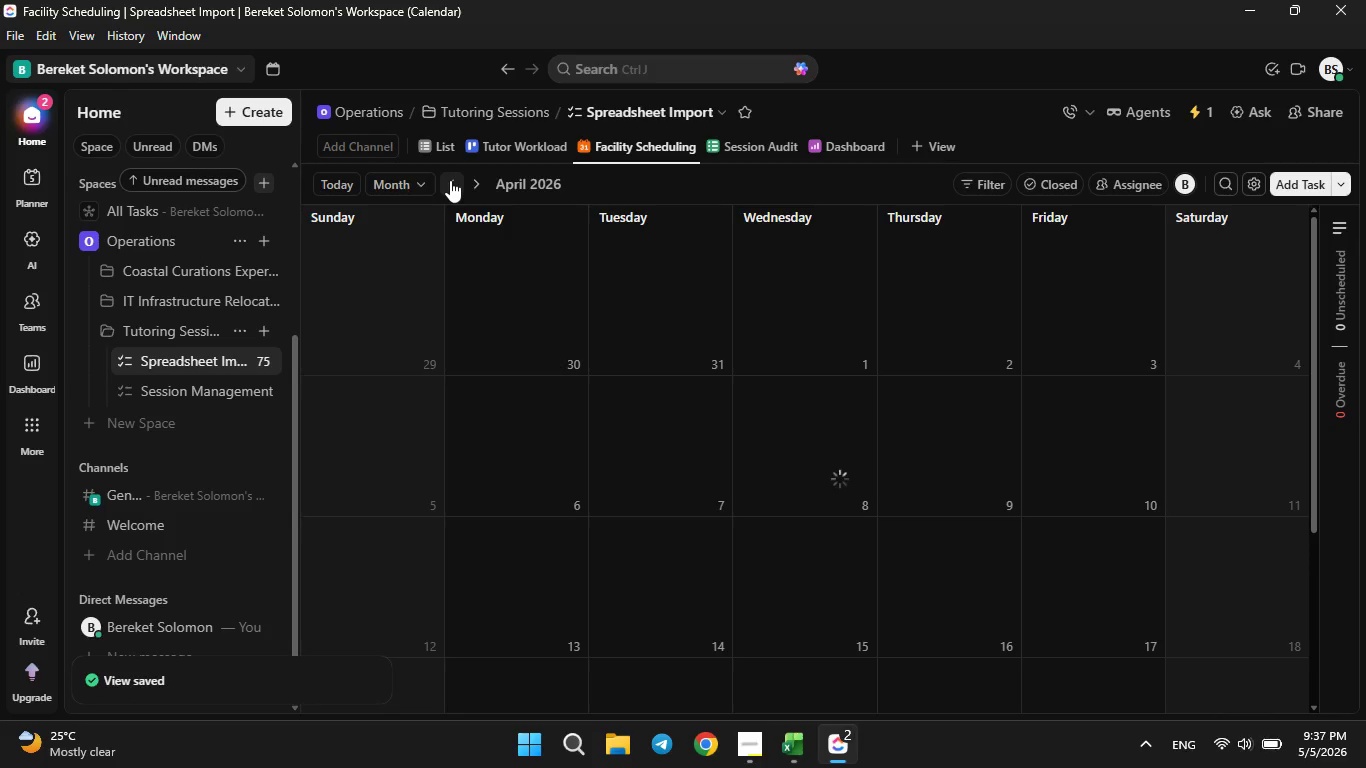 
triple_click([450, 180])
 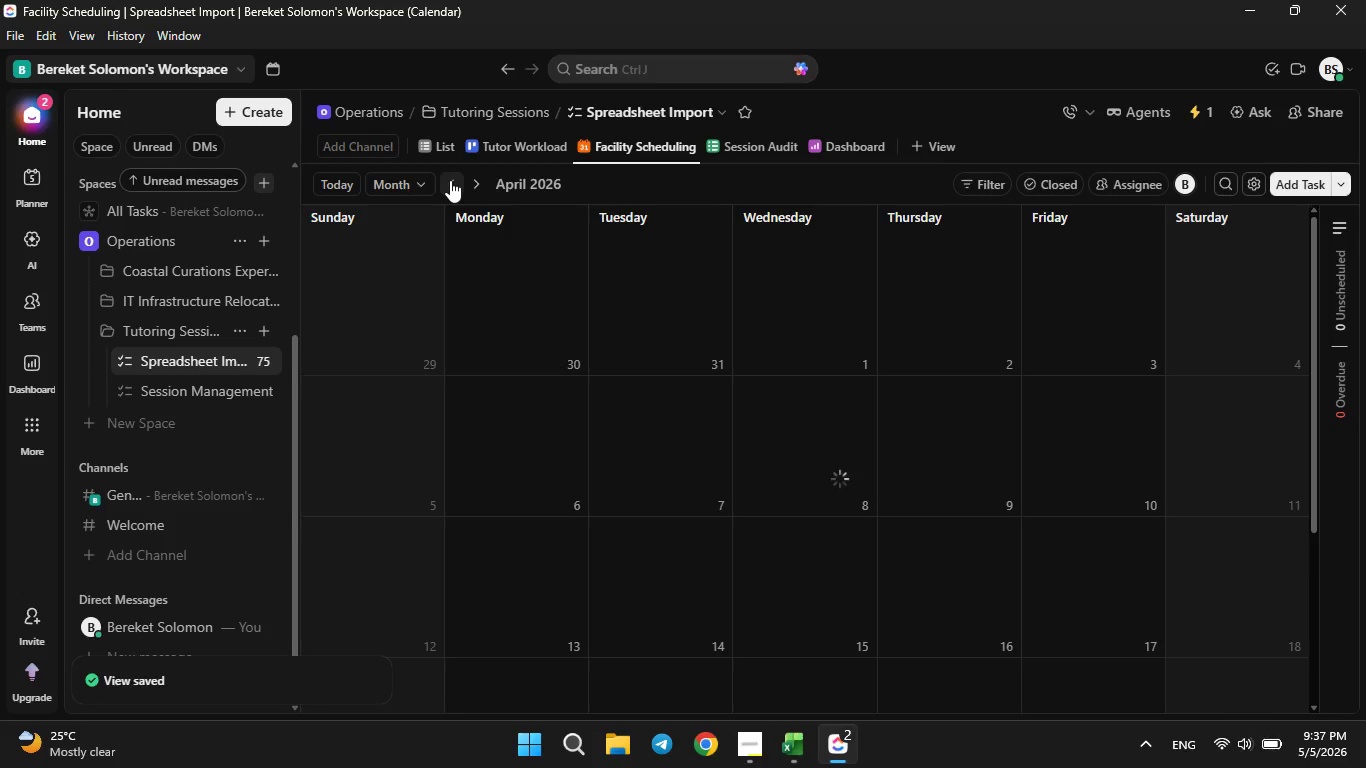 
triple_click([450, 180])
 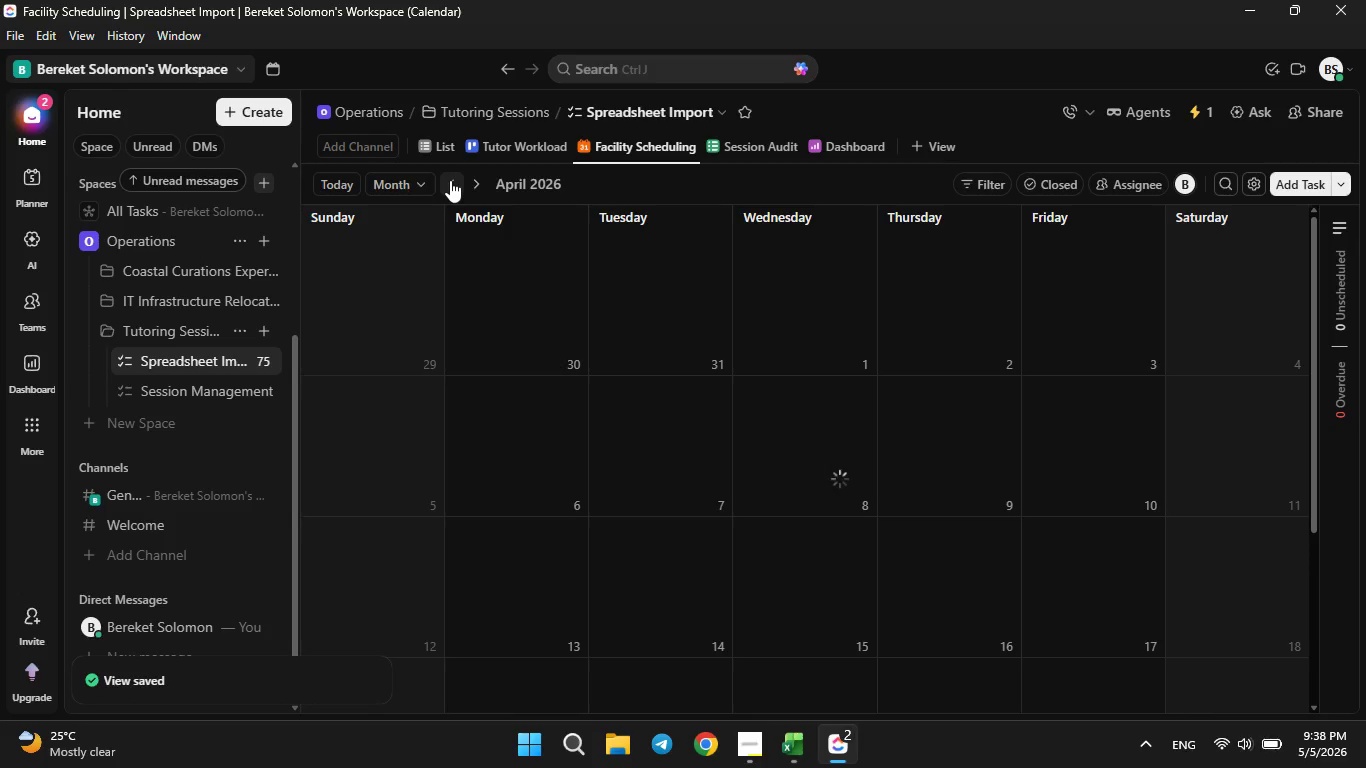 
double_click([450, 180])
 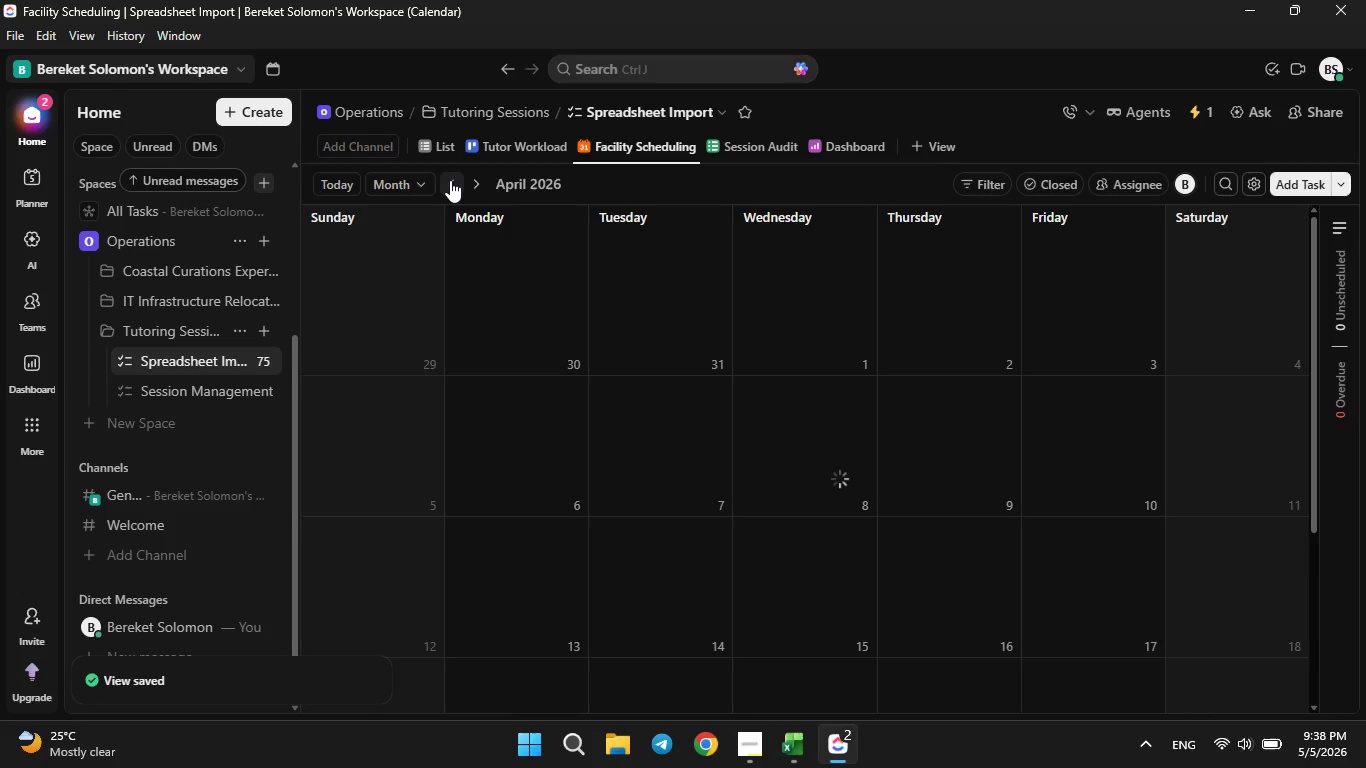 
triple_click([450, 180])
 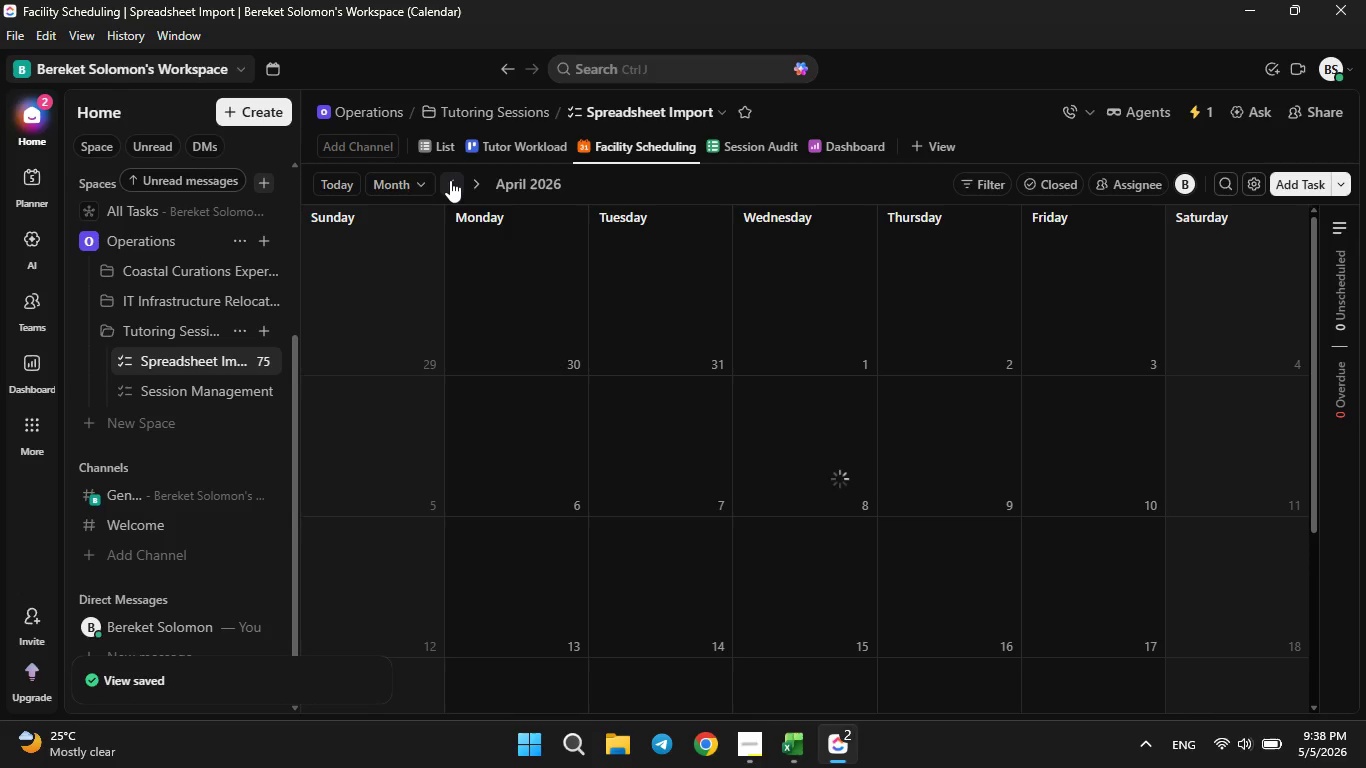 
double_click([450, 180])
 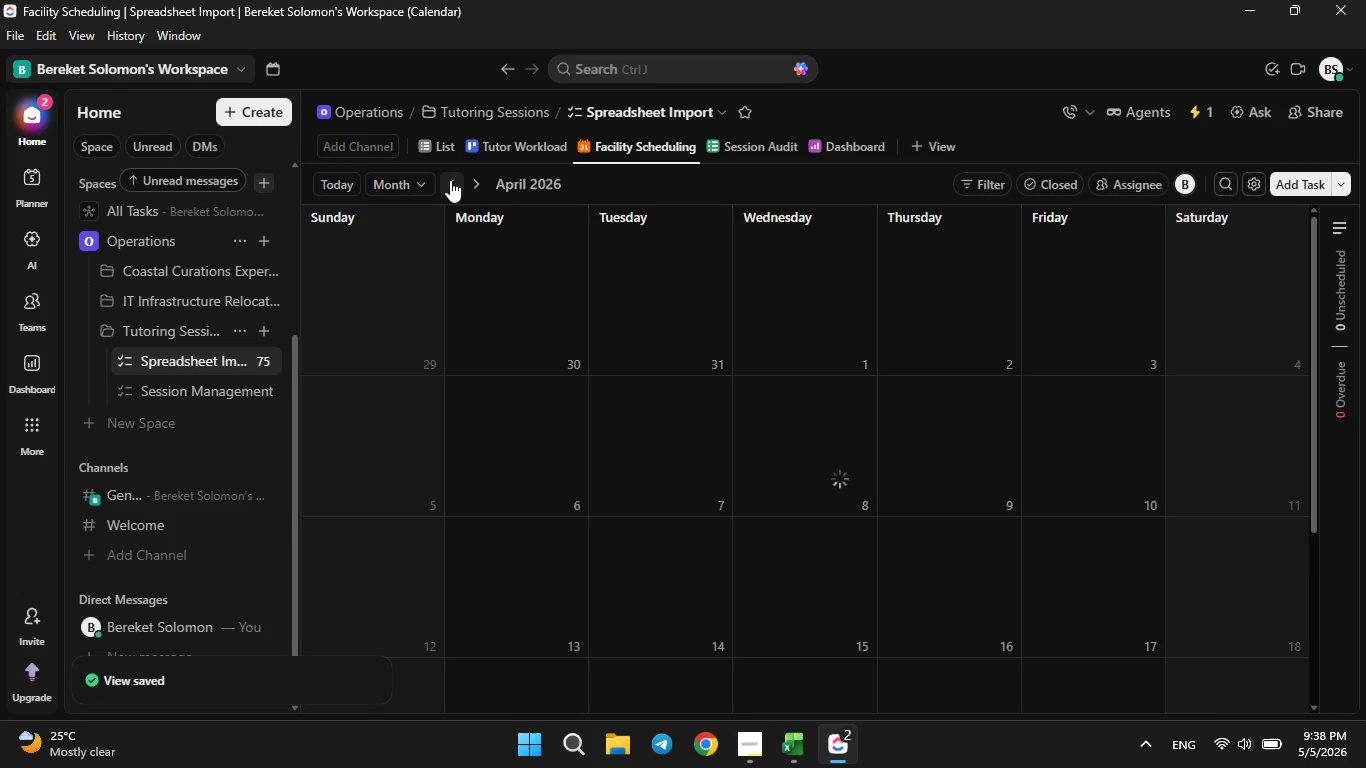 
triple_click([450, 180])
 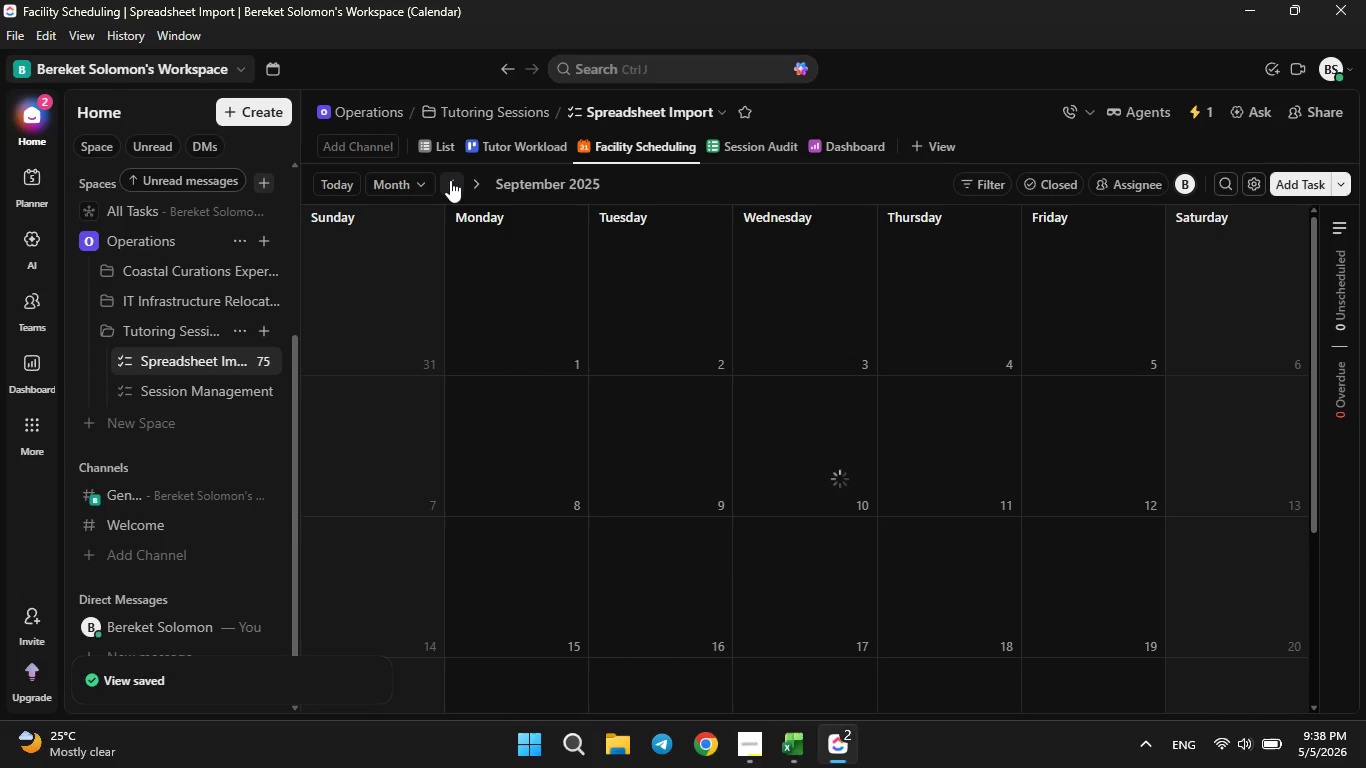 
double_click([450, 180])
 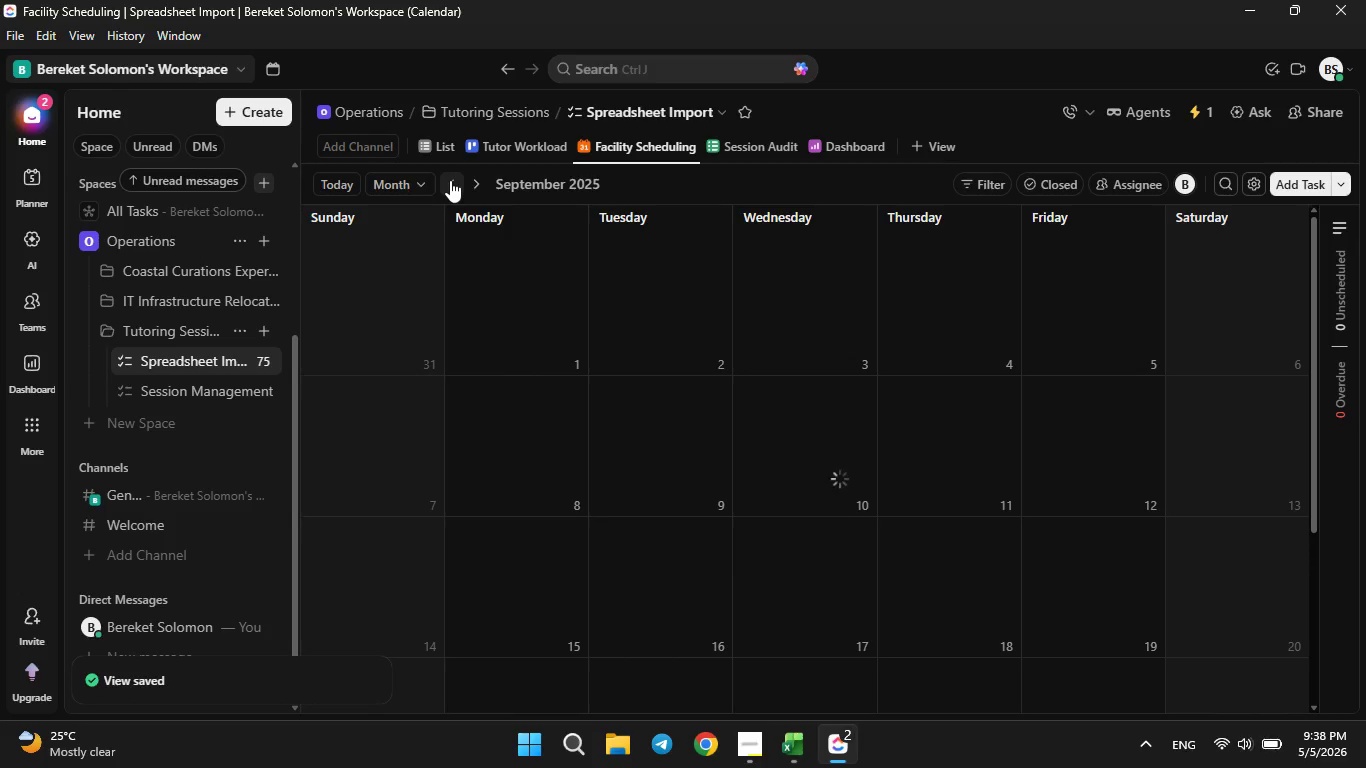 
triple_click([450, 180])
 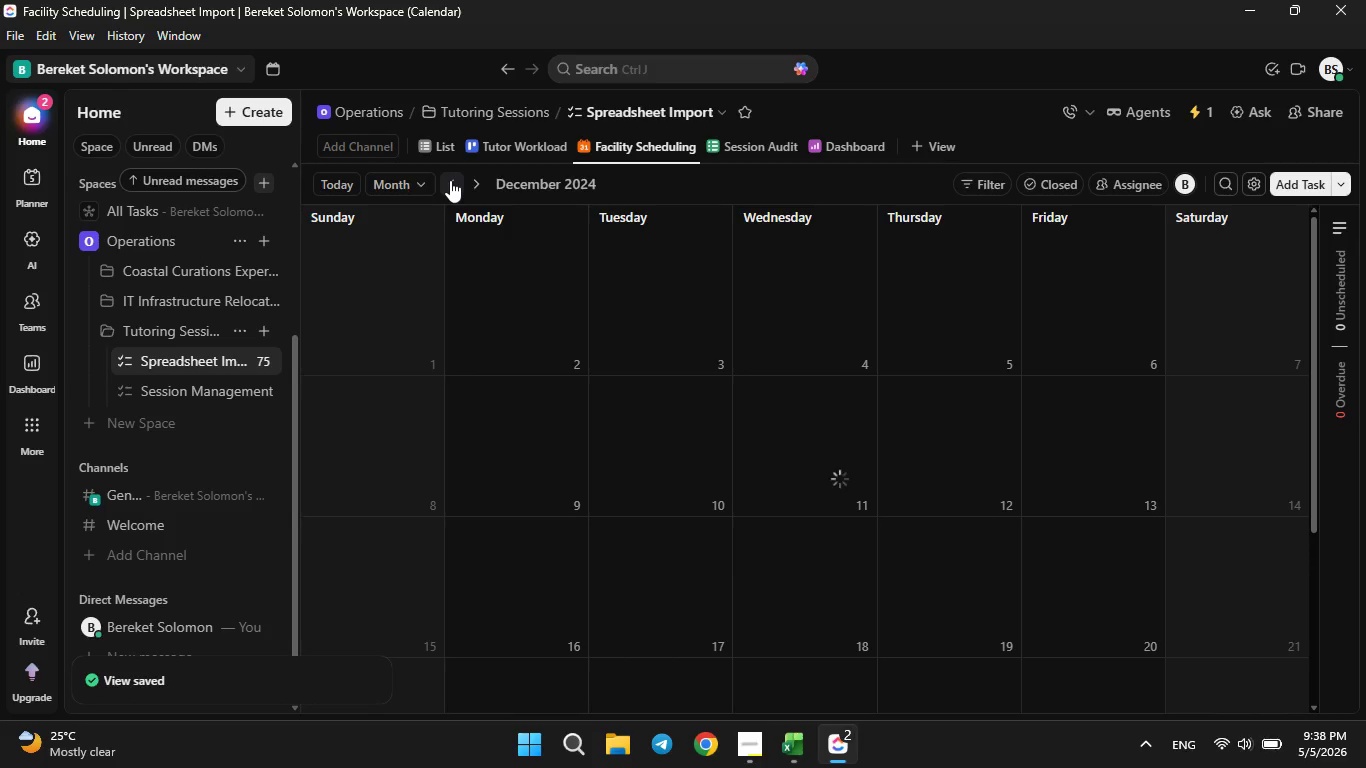 
left_click([450, 180])
 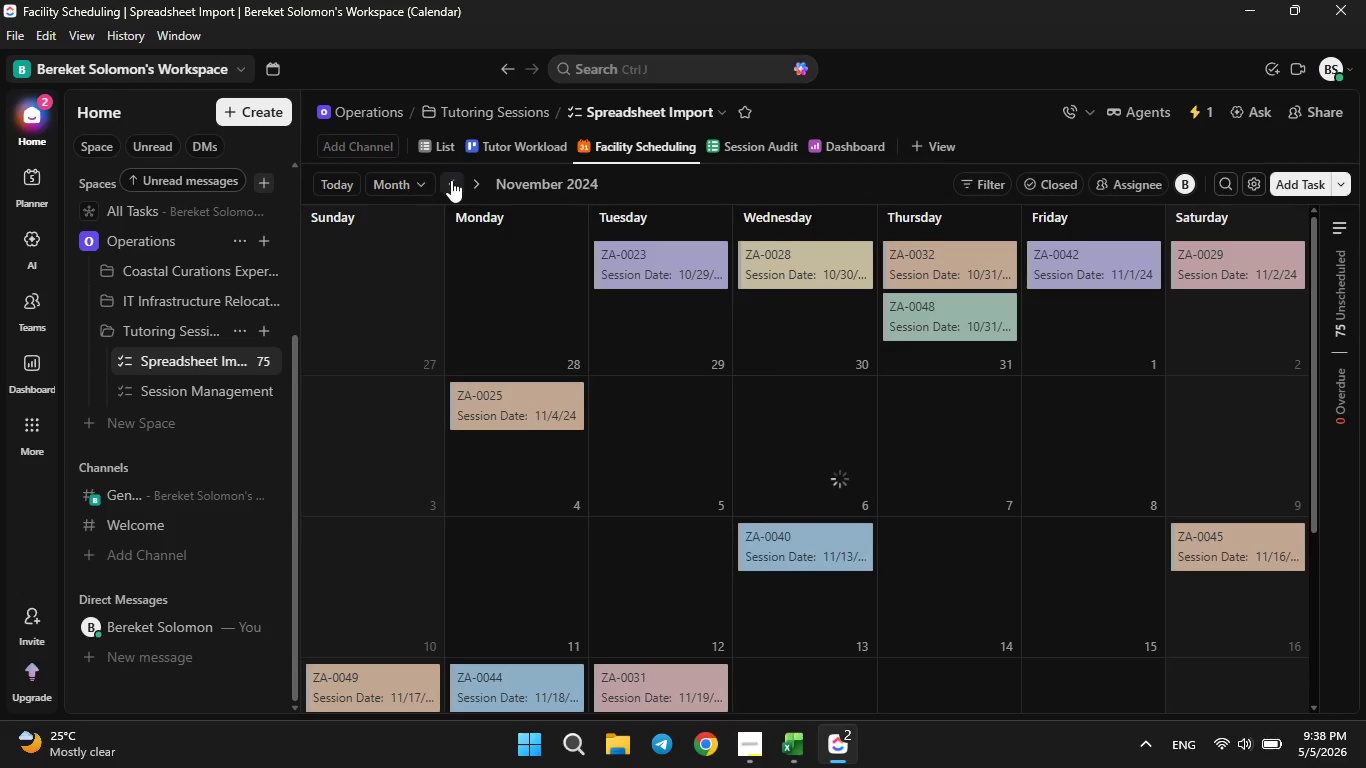 
left_click([451, 180])
 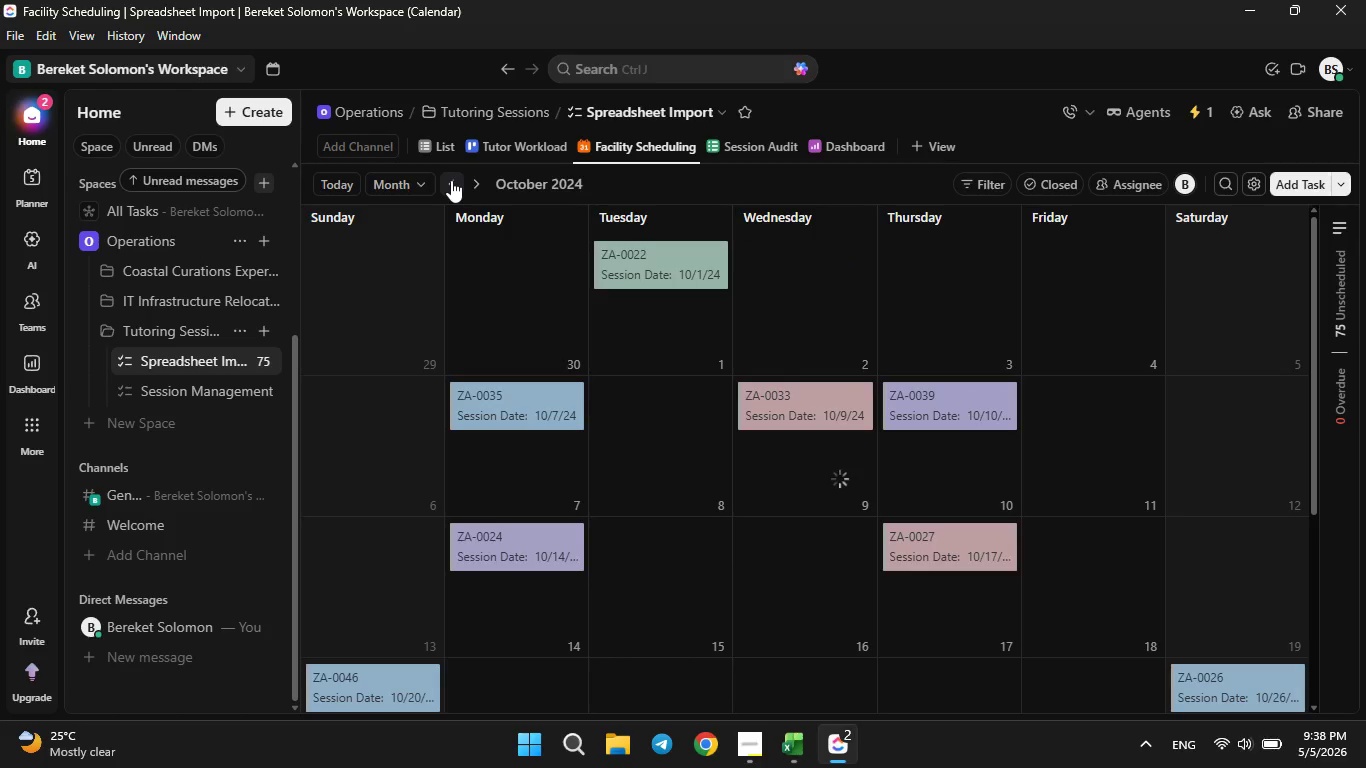 
left_click([451, 180])
 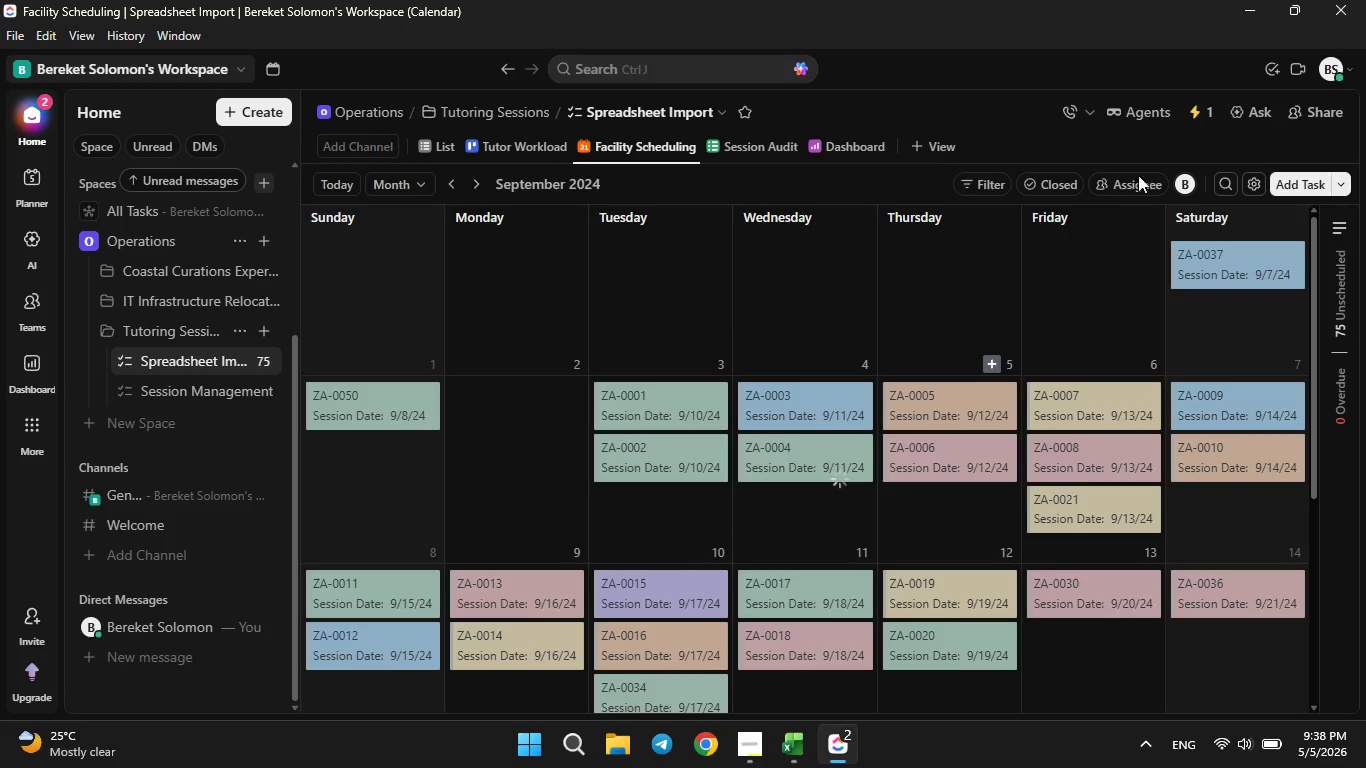 
right_click([638, 144])
 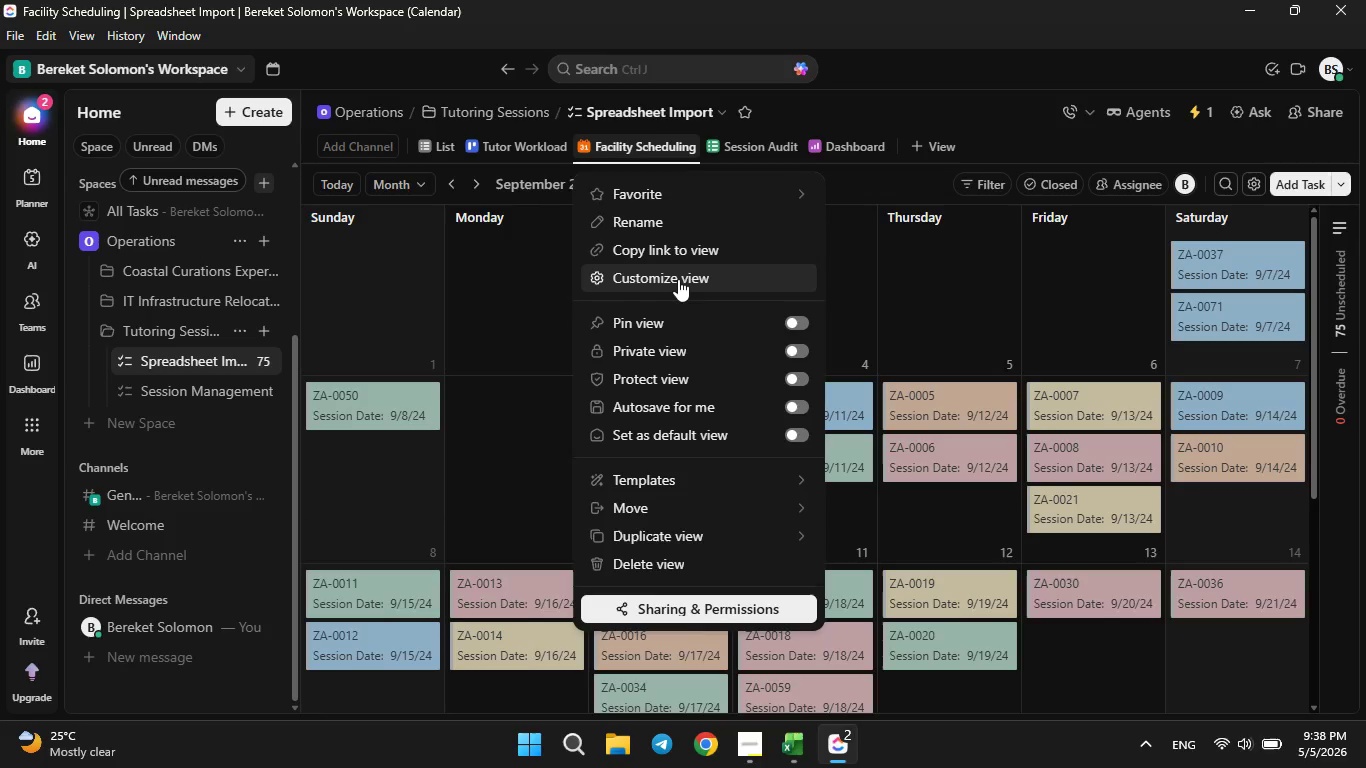 
left_click([678, 279])
 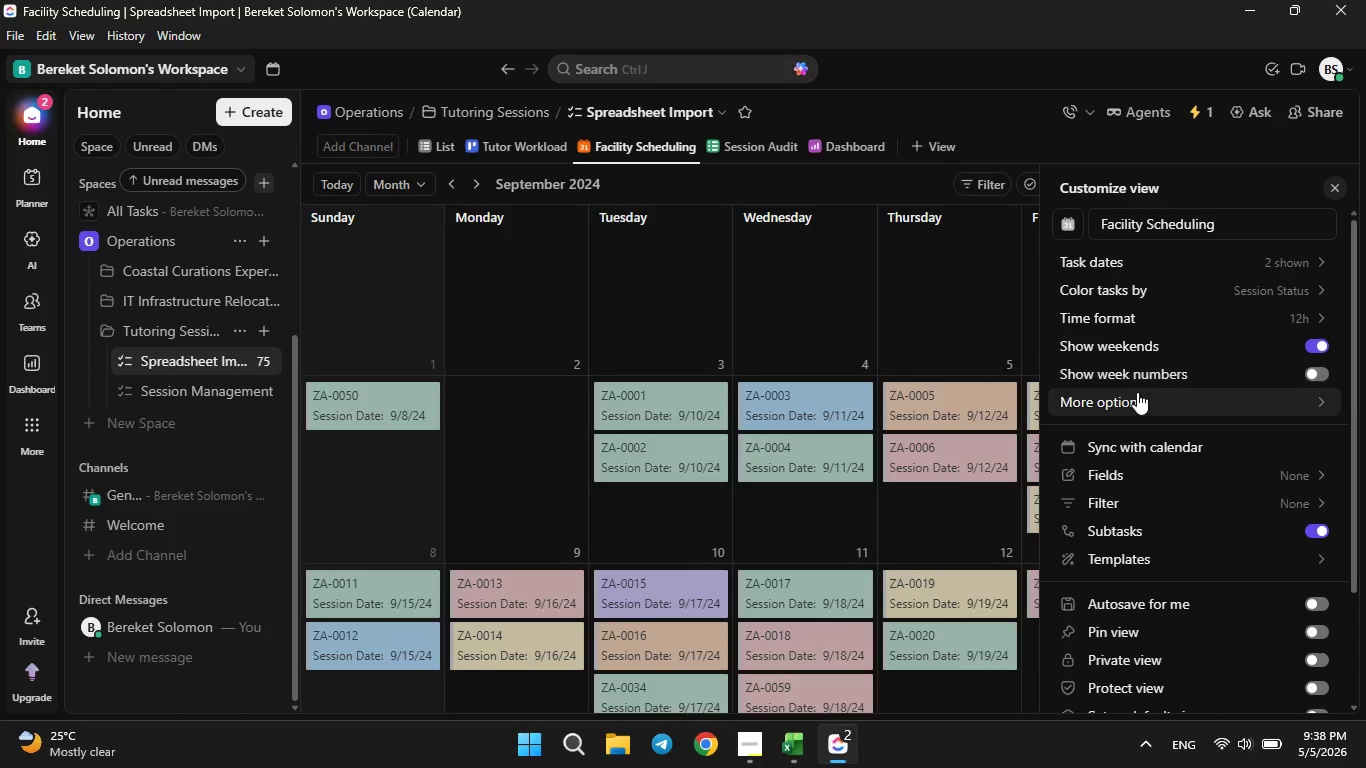 
left_click([1137, 392])
 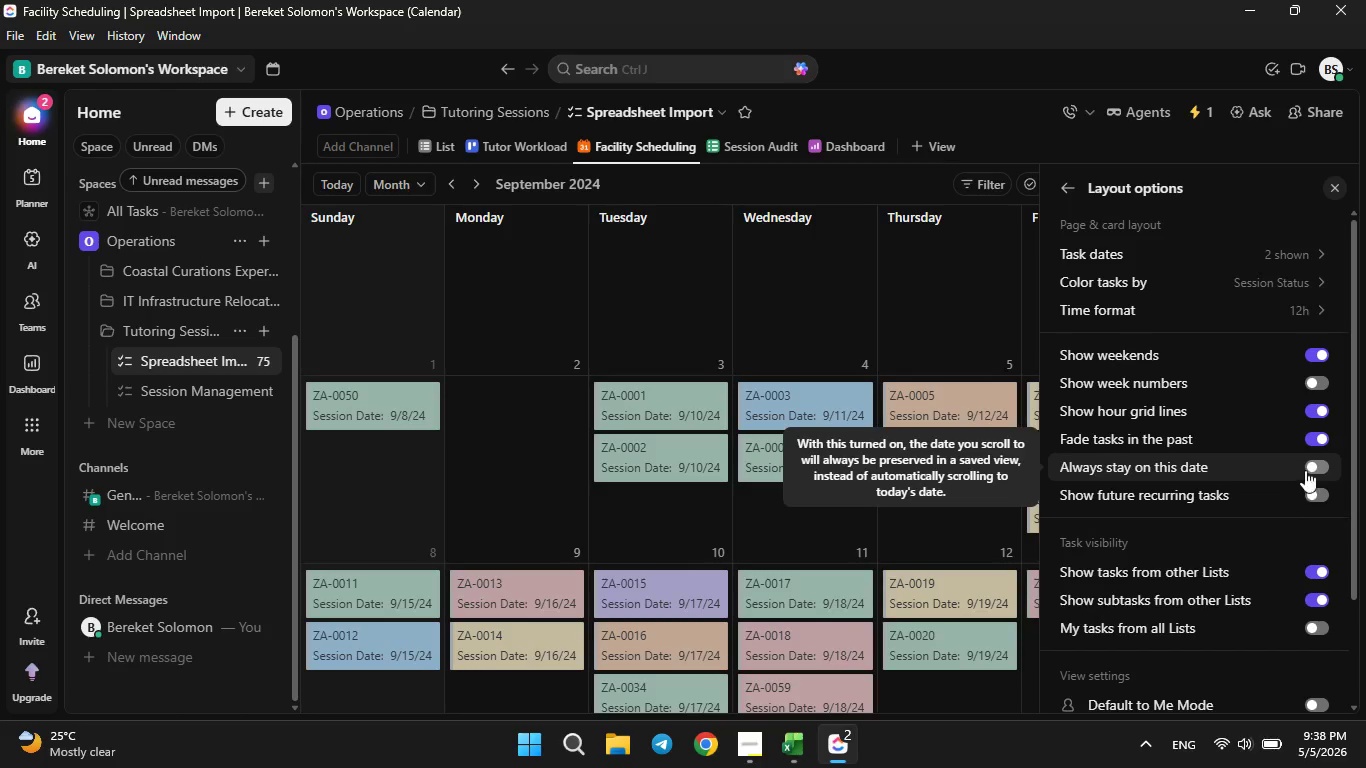 
left_click([1314, 466])
 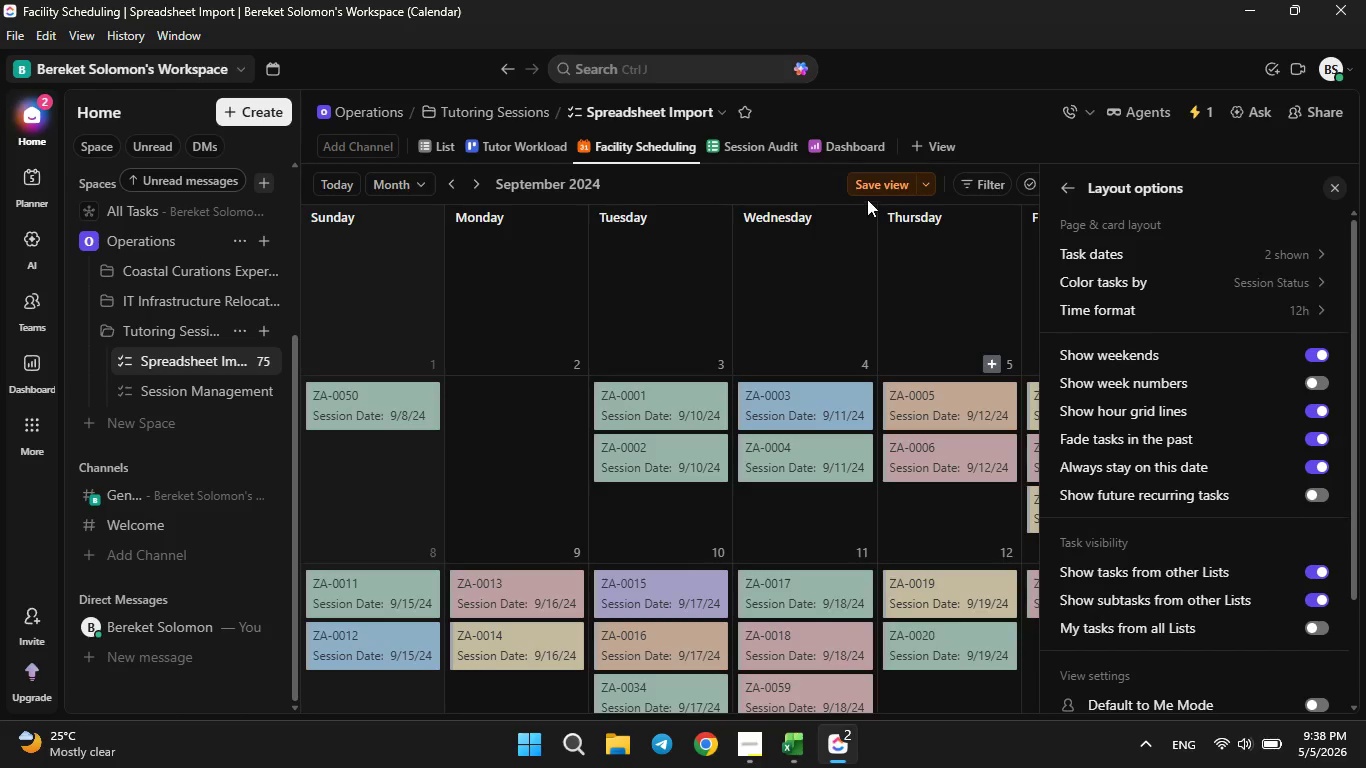 
left_click([870, 185])
 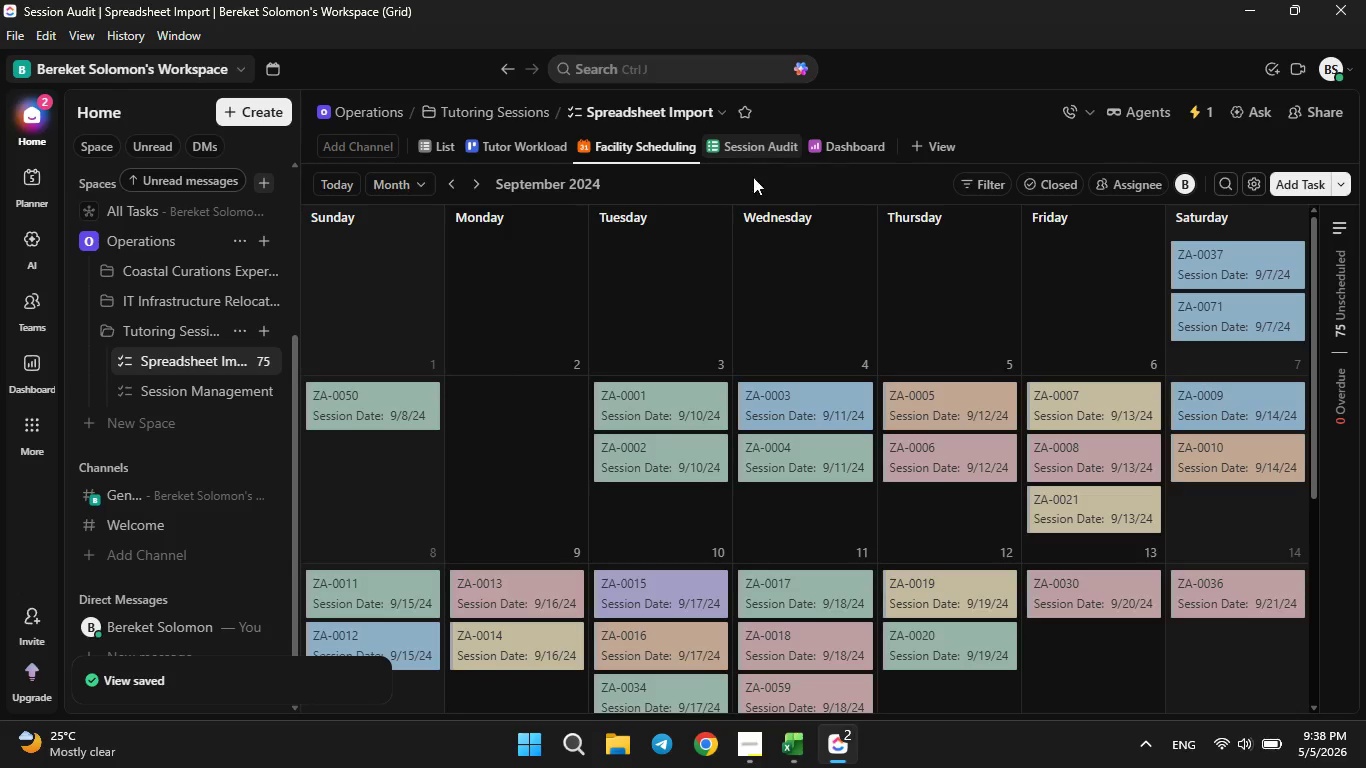 
wait(8.73)
 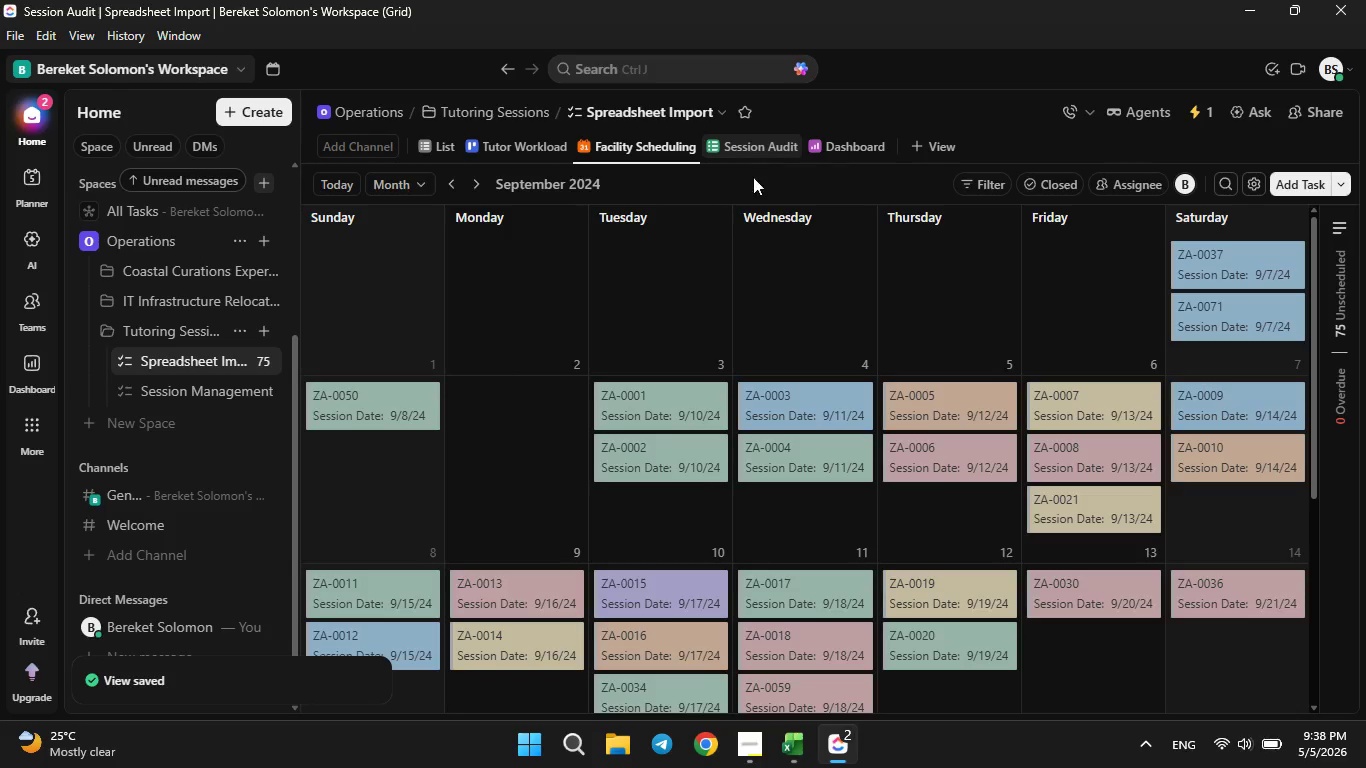 
left_click([838, 134])
 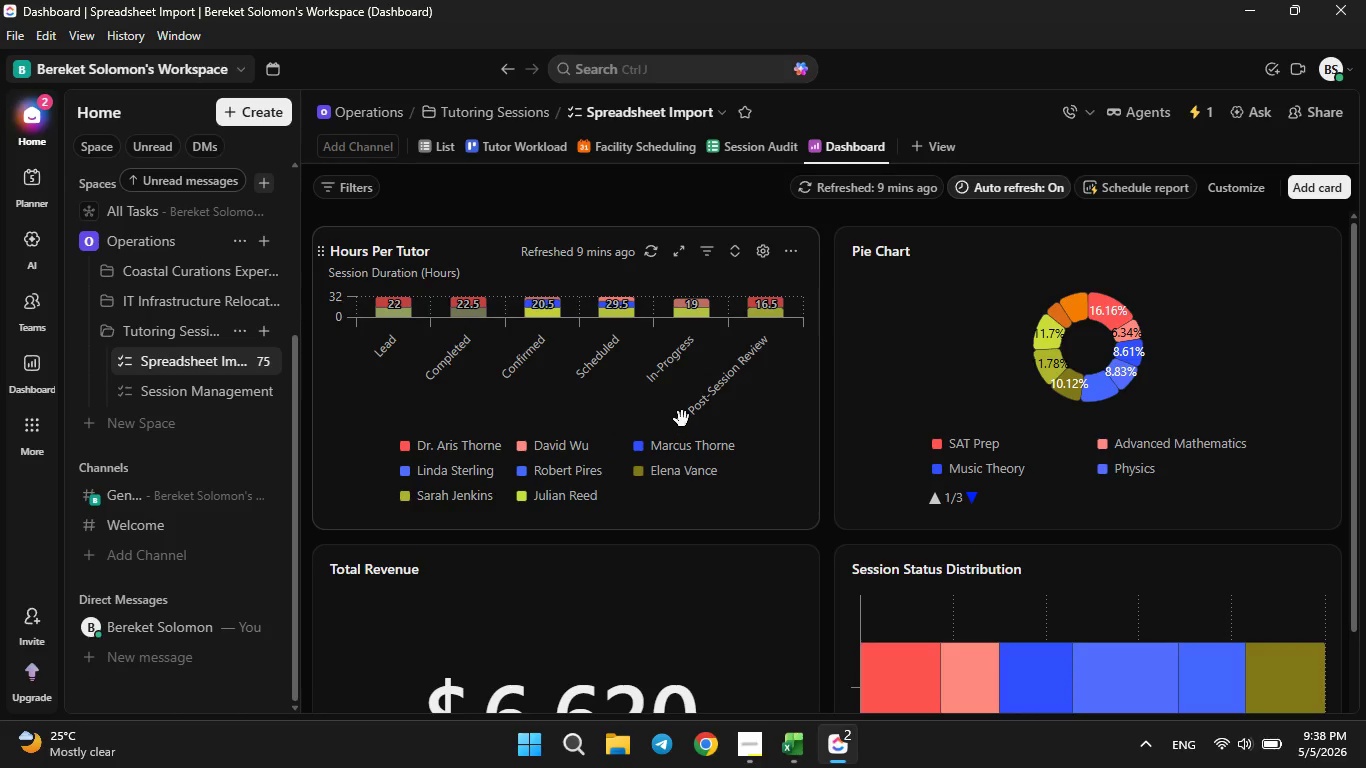 
wait(6.14)
 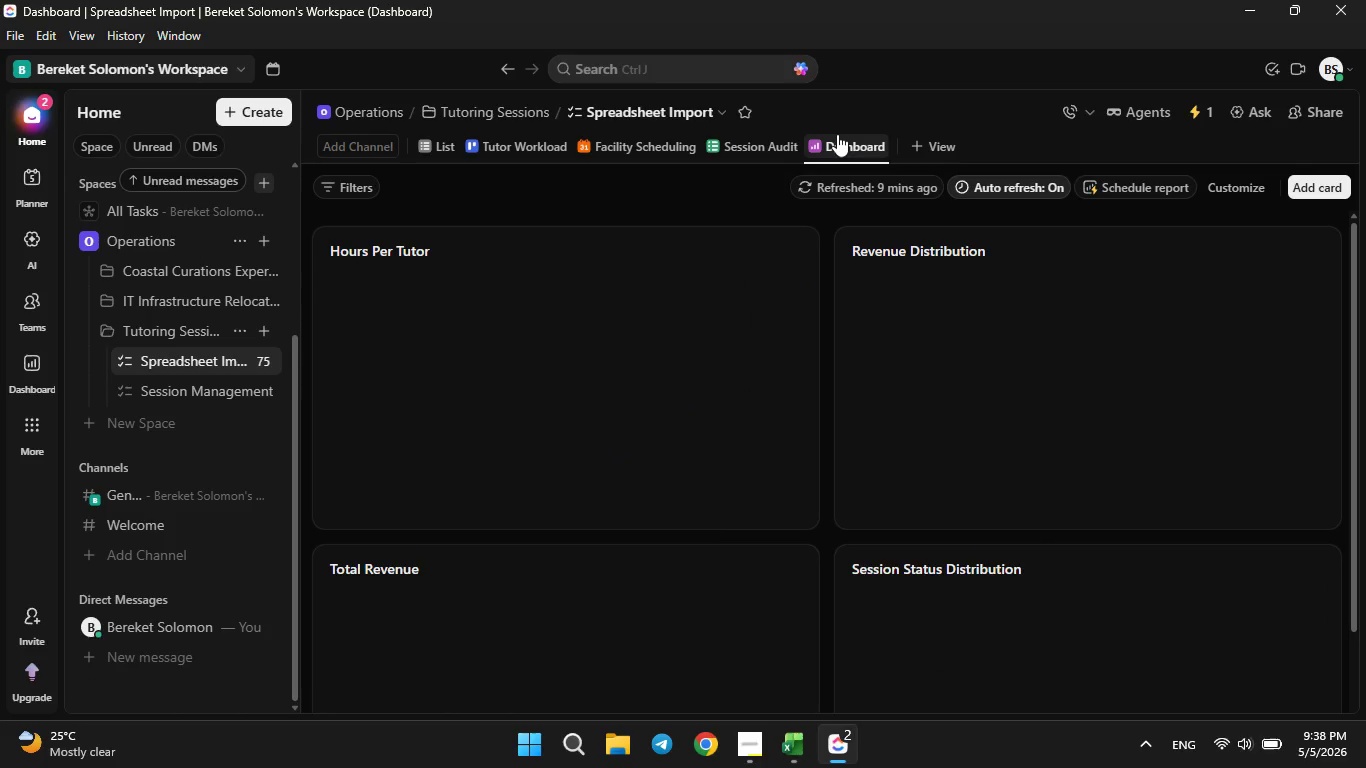 
scroll: coordinate [655, 420], scroll_direction: up, amount: 1.0
 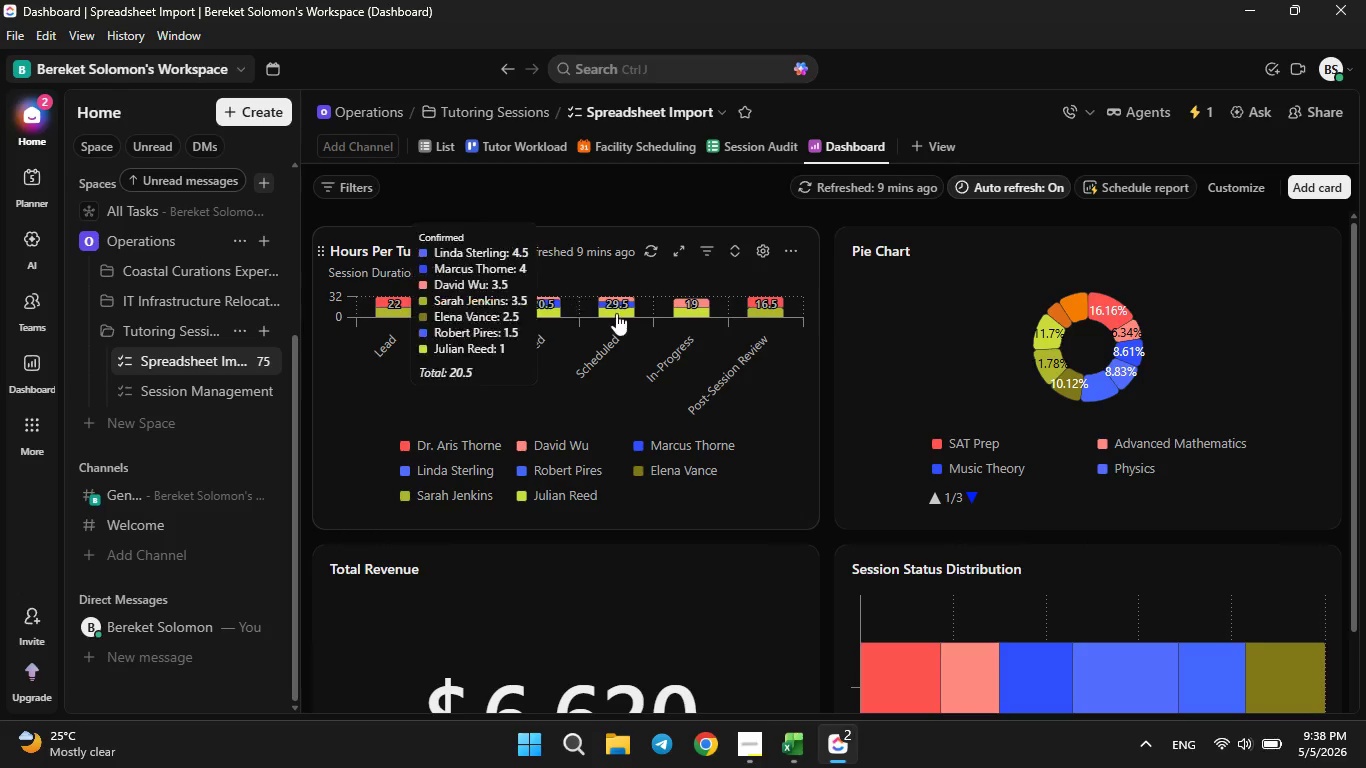 
left_click([770, 256])
 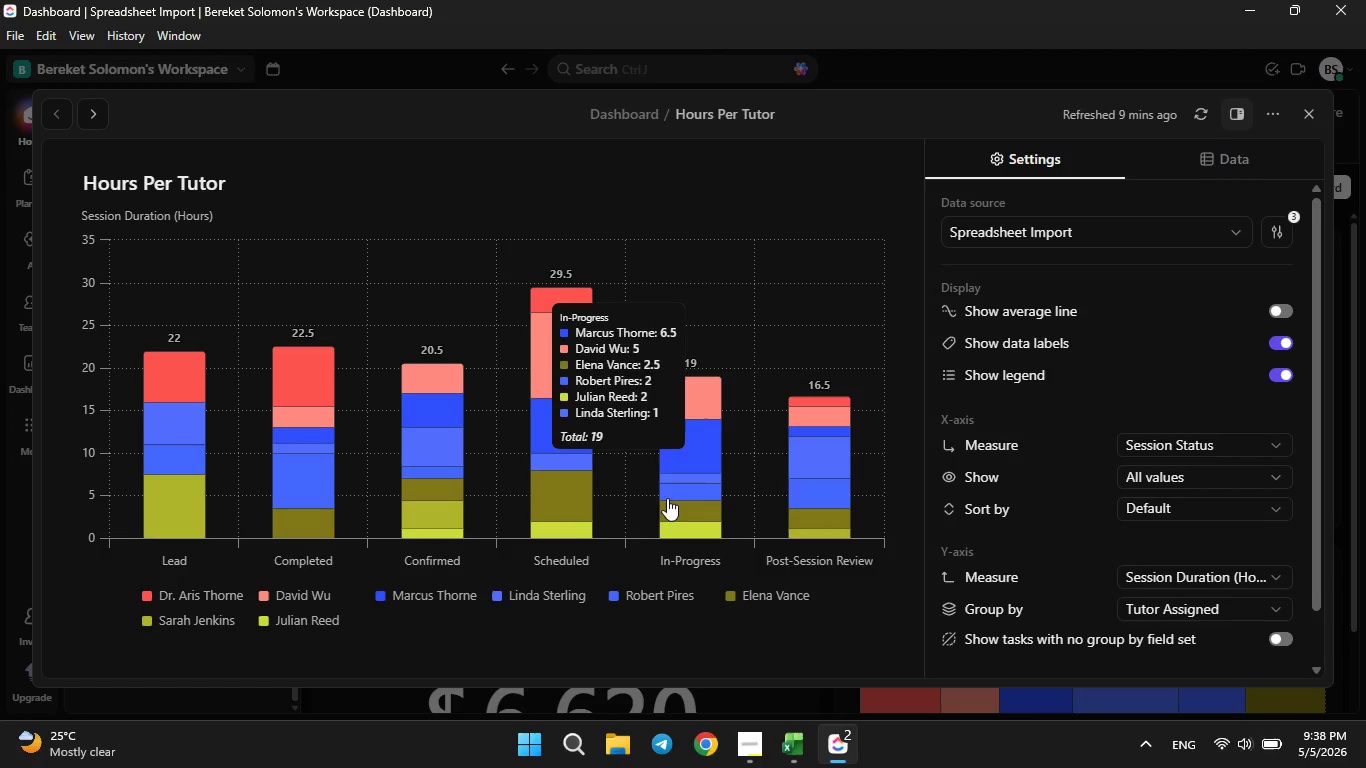 
scroll: coordinate [594, 553], scroll_direction: none, amount: 0.0
 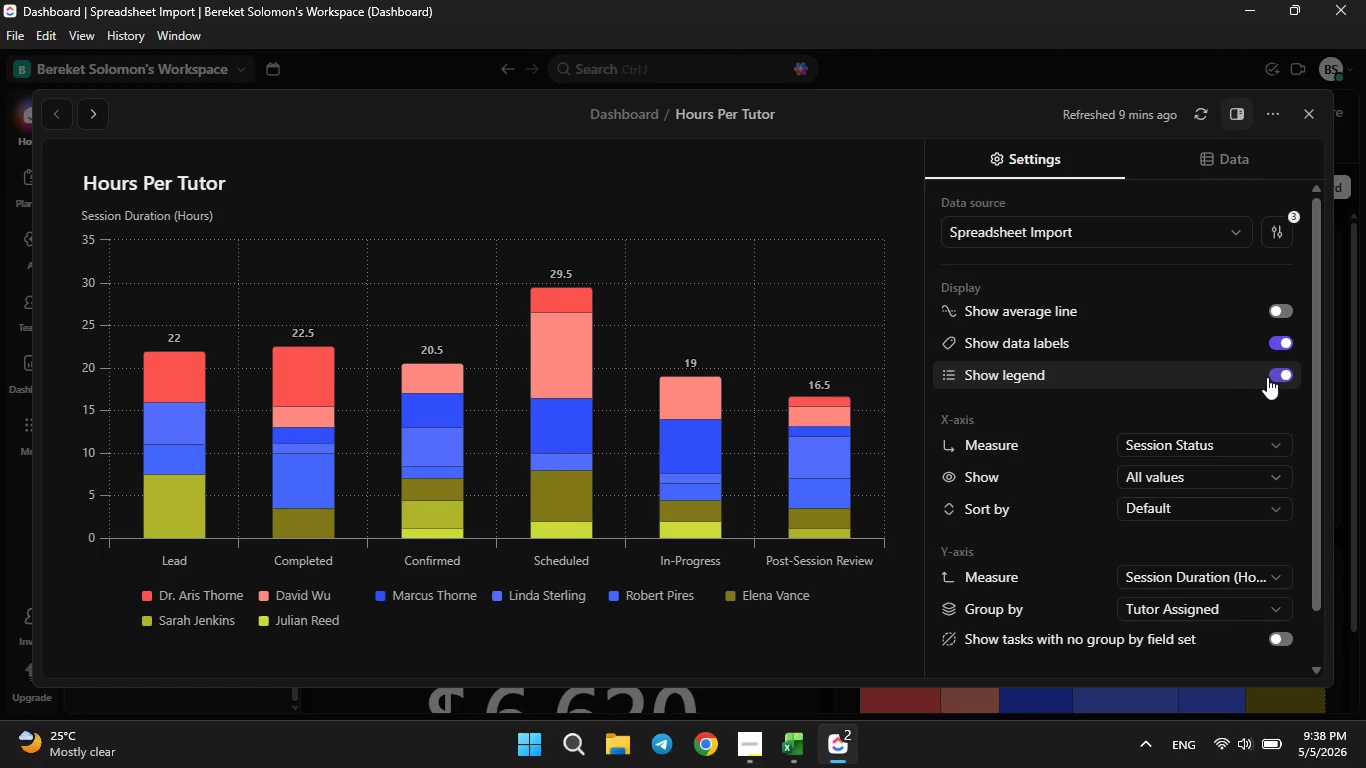 
left_click([1276, 377])
 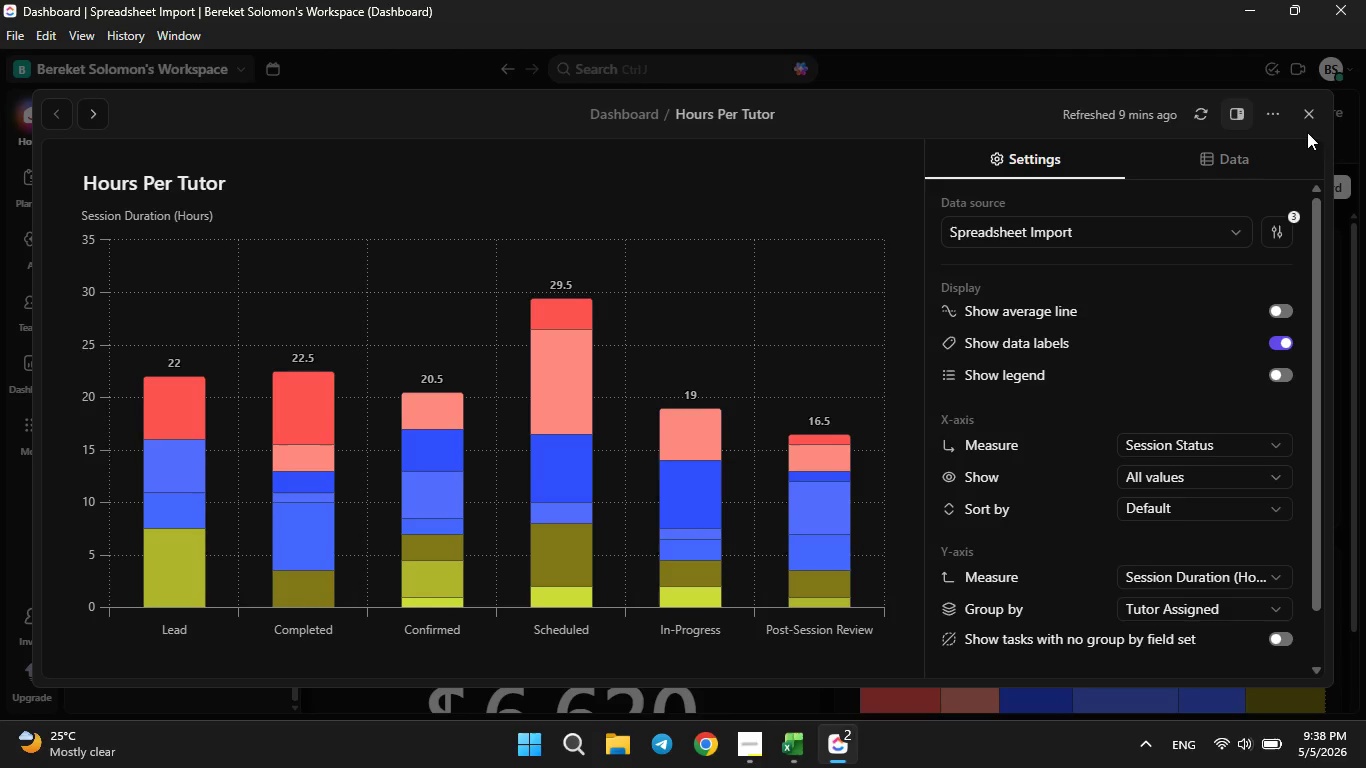 
left_click([1307, 121])
 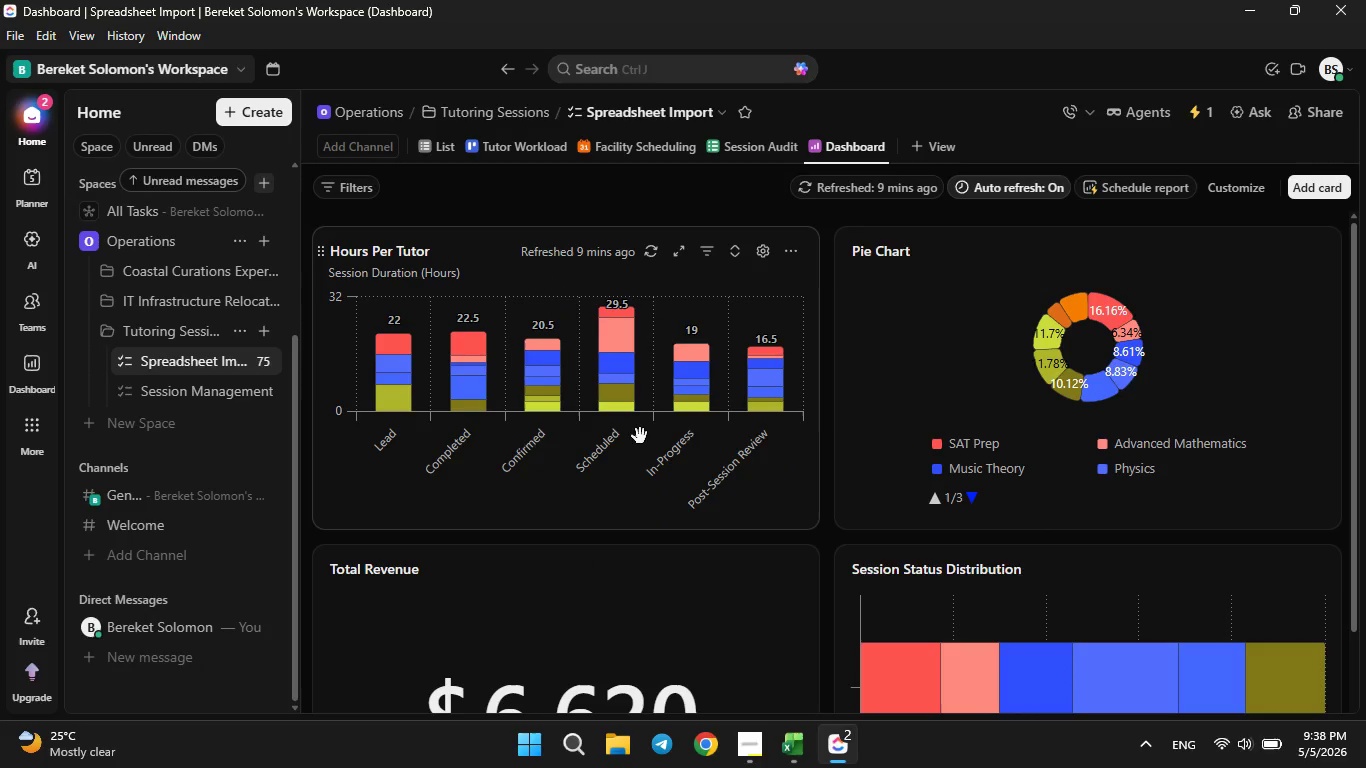 
wait(6.11)
 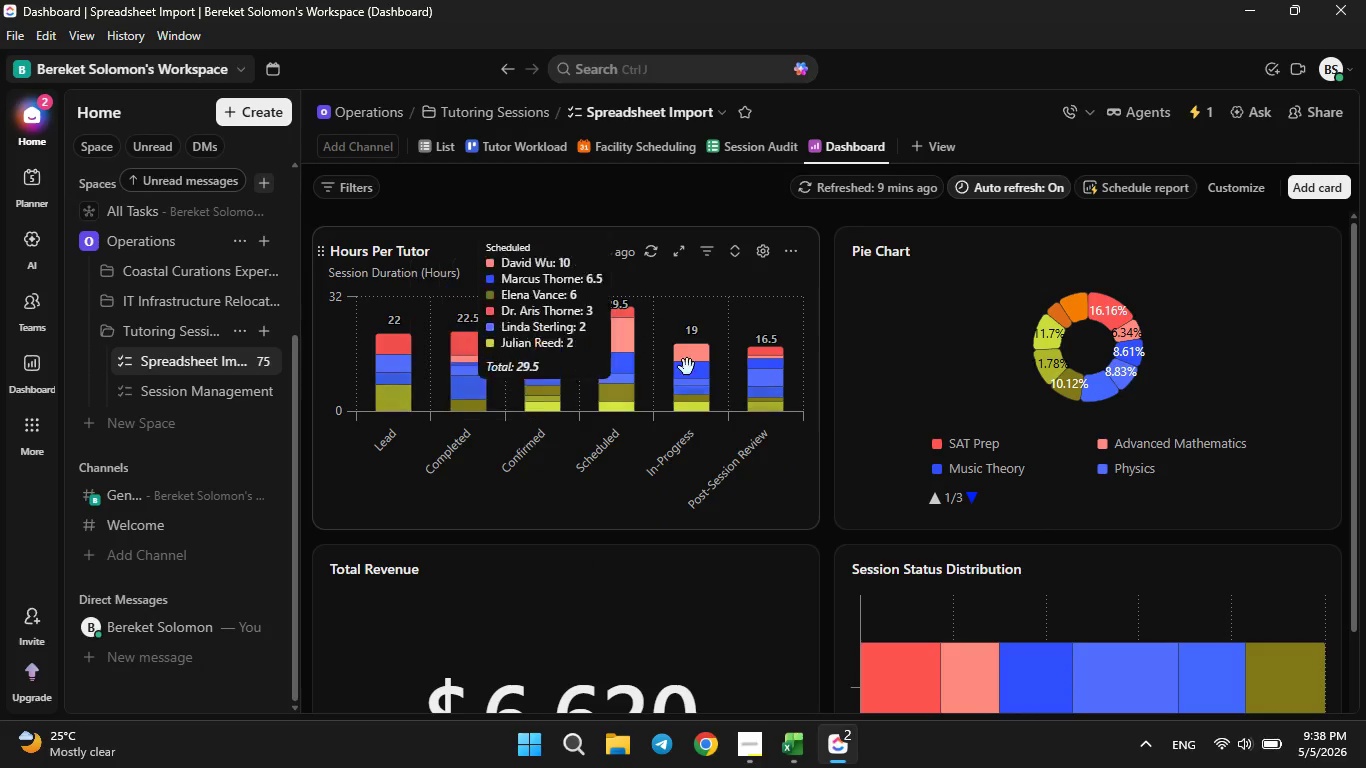 
mouse_move([437, 250])
 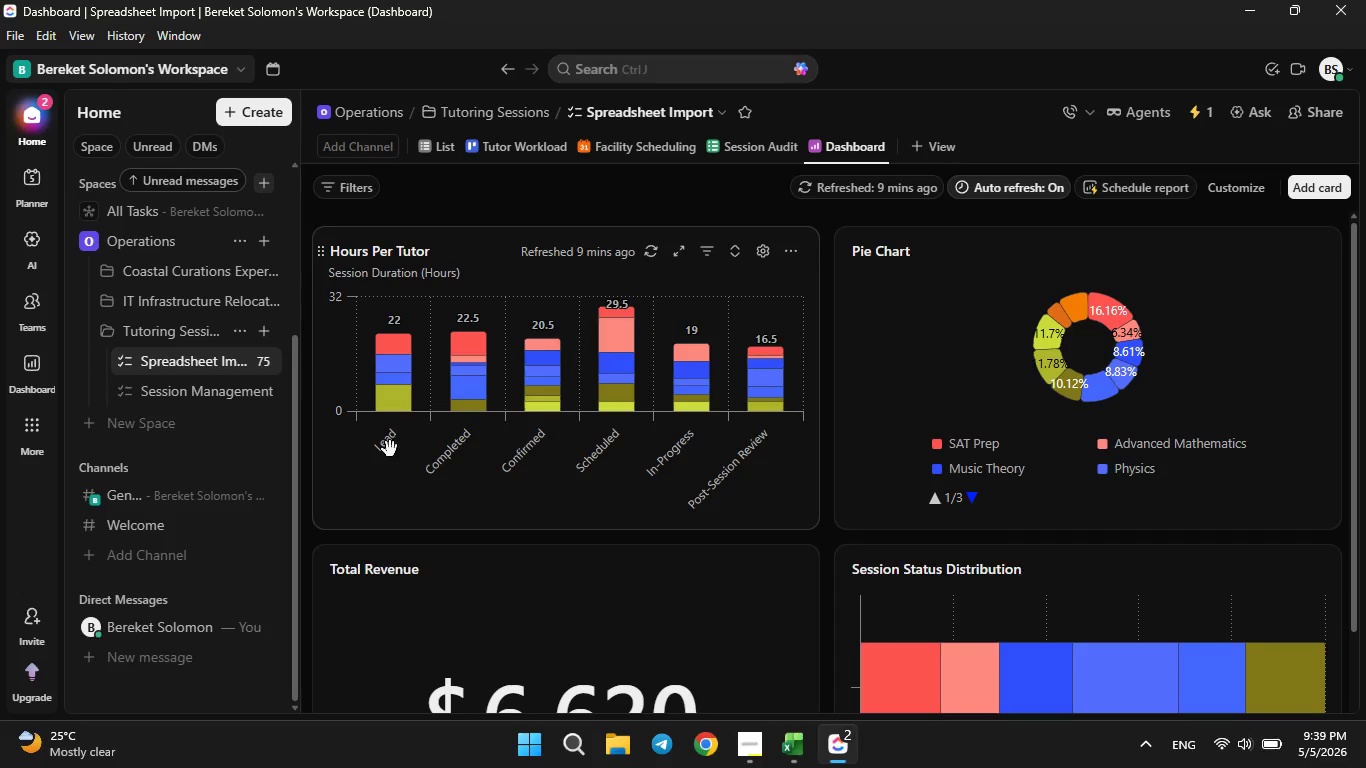 
wait(6.07)
 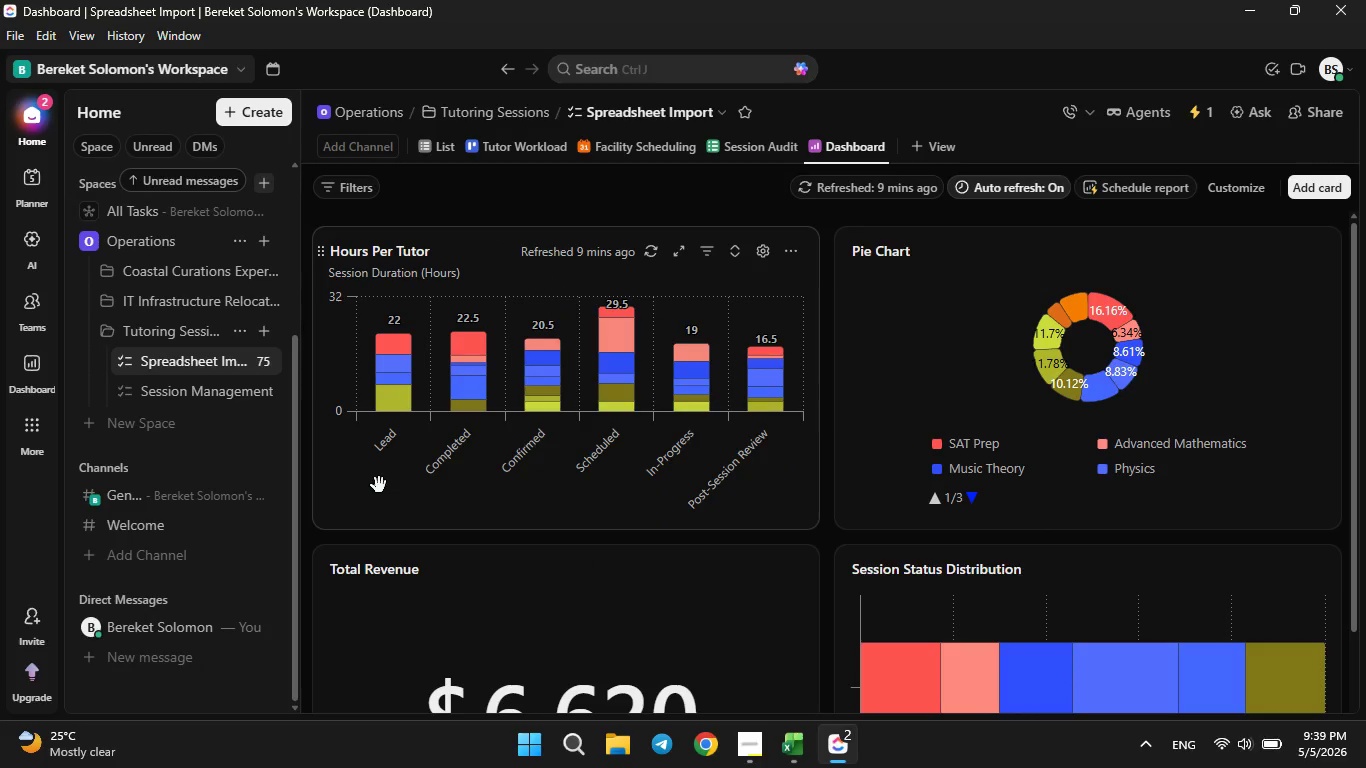 
left_click([765, 249])
 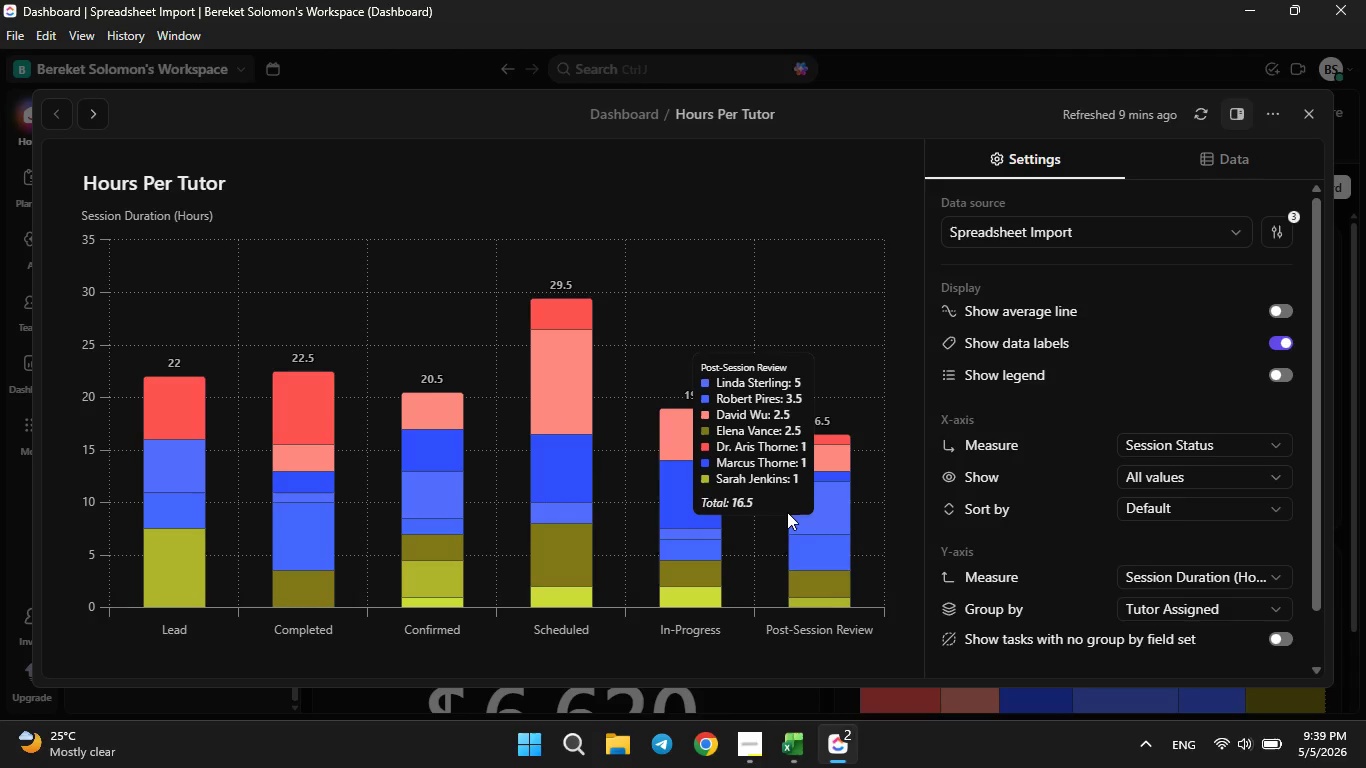 
wait(20.38)
 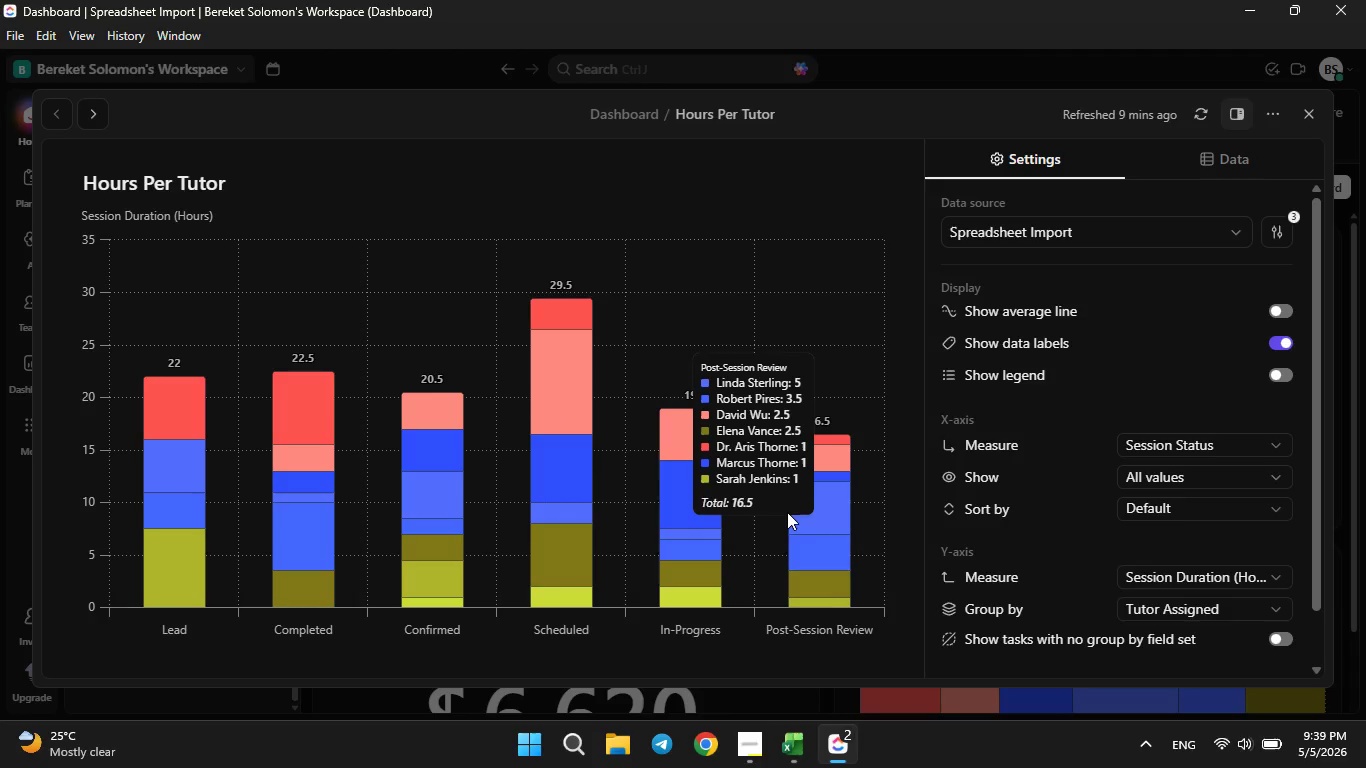 
left_click([1196, 440])
 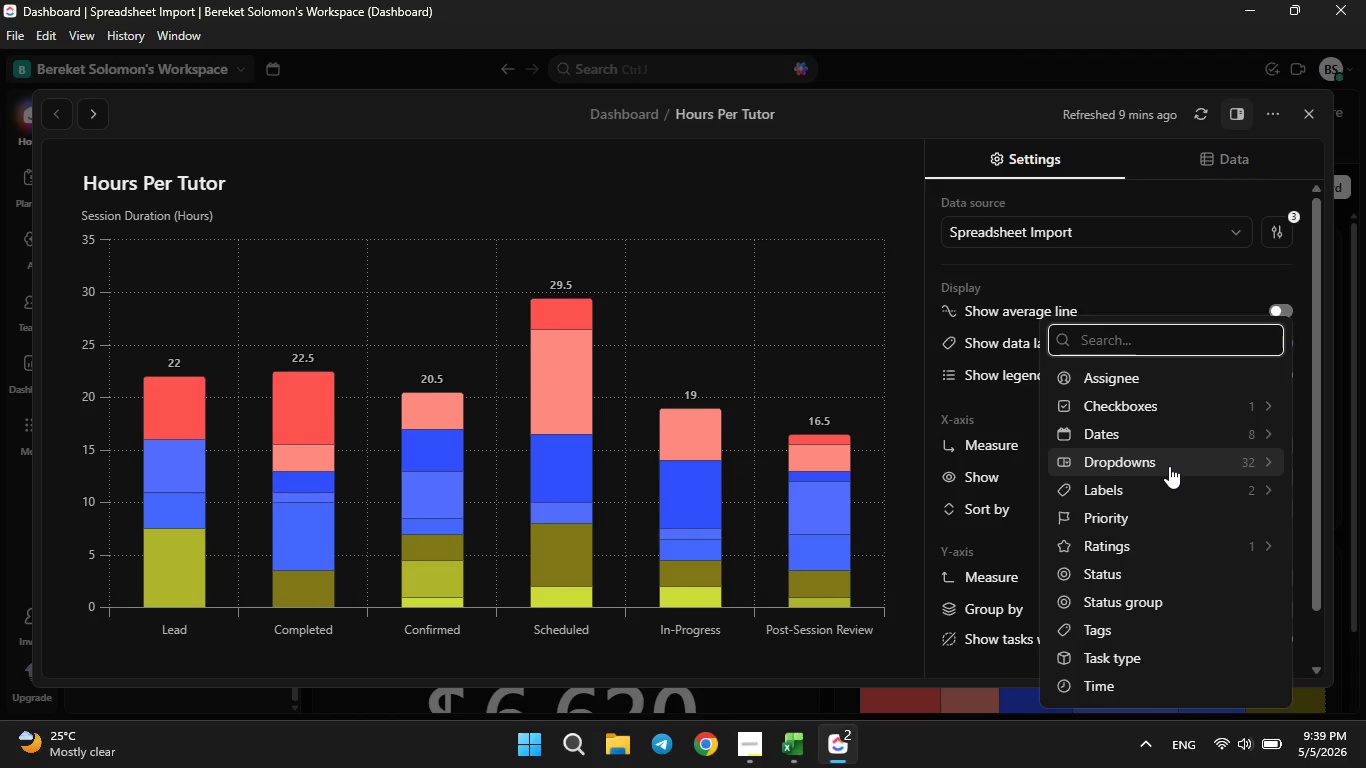 
left_click([1166, 466])
 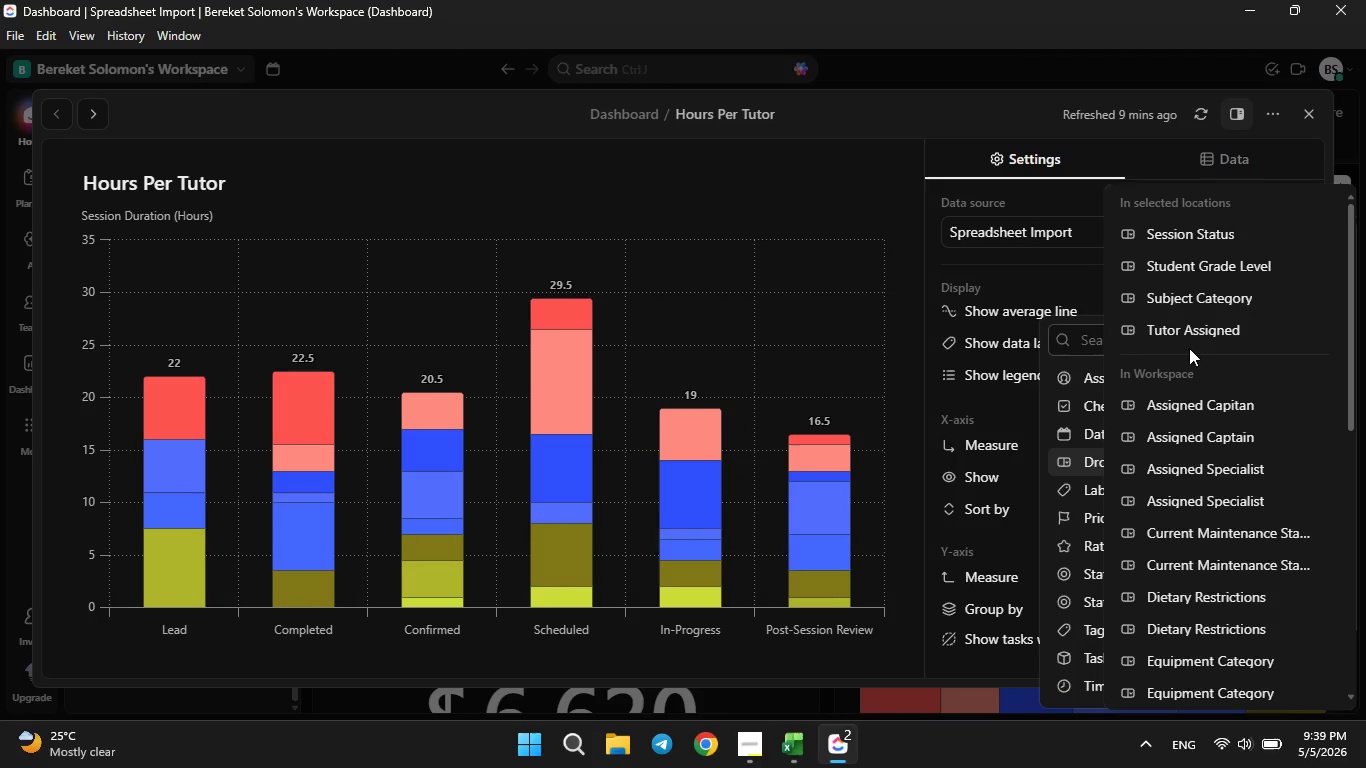 
left_click([1187, 337])
 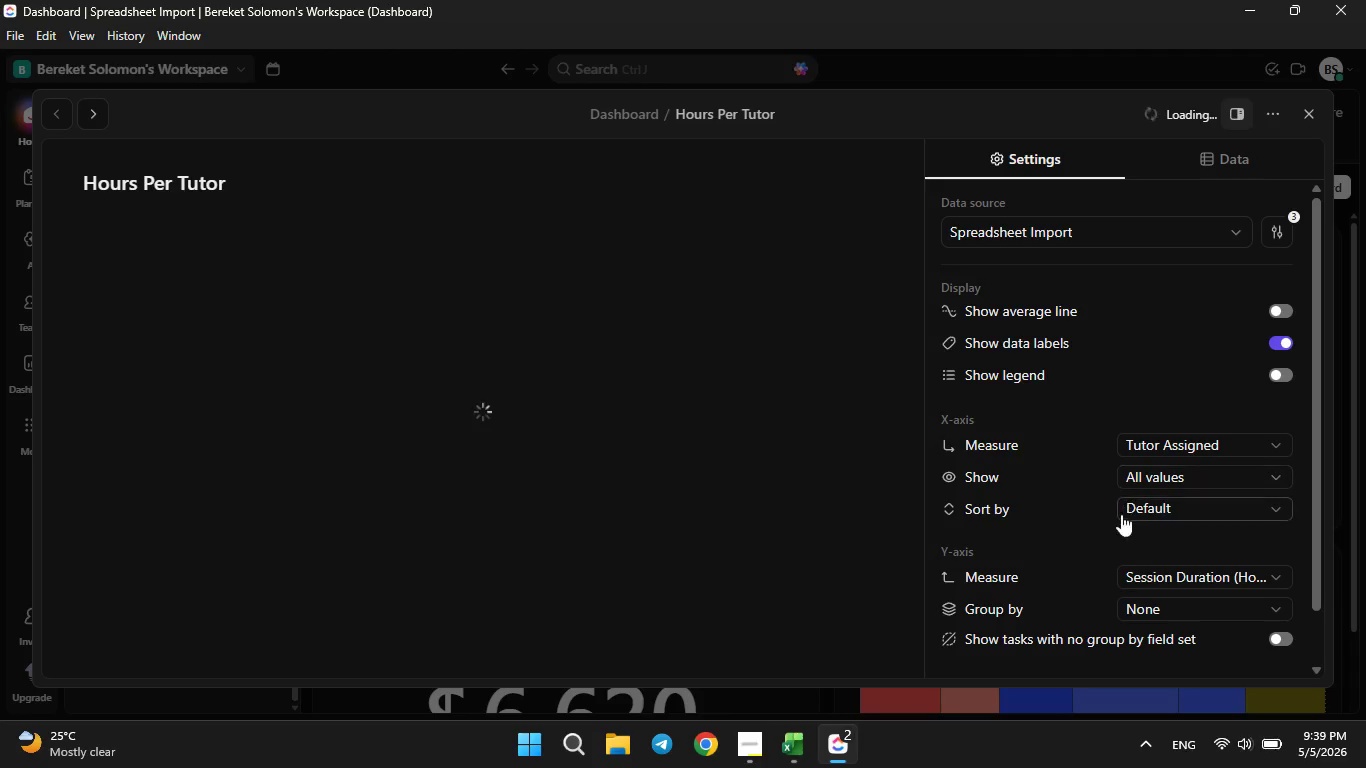 
wait(11.12)
 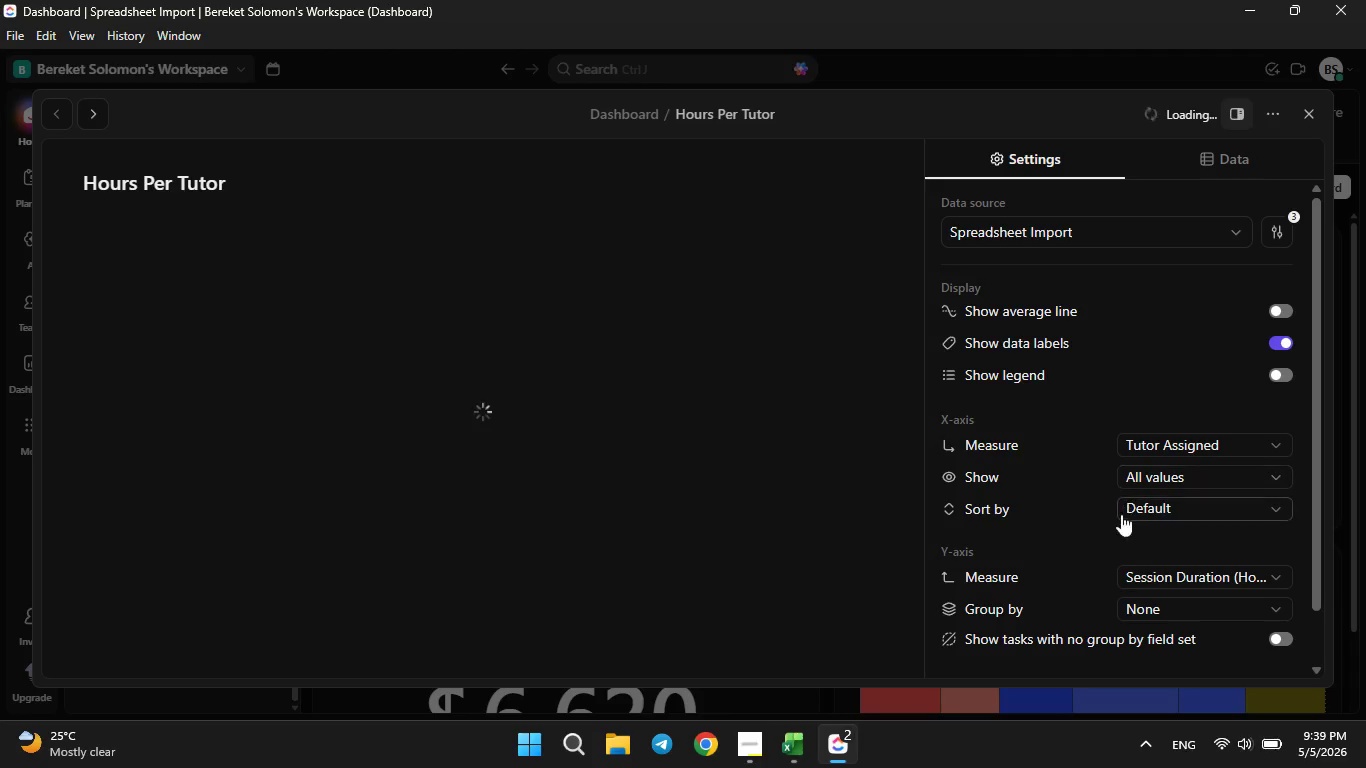 
left_click([1217, 163])
 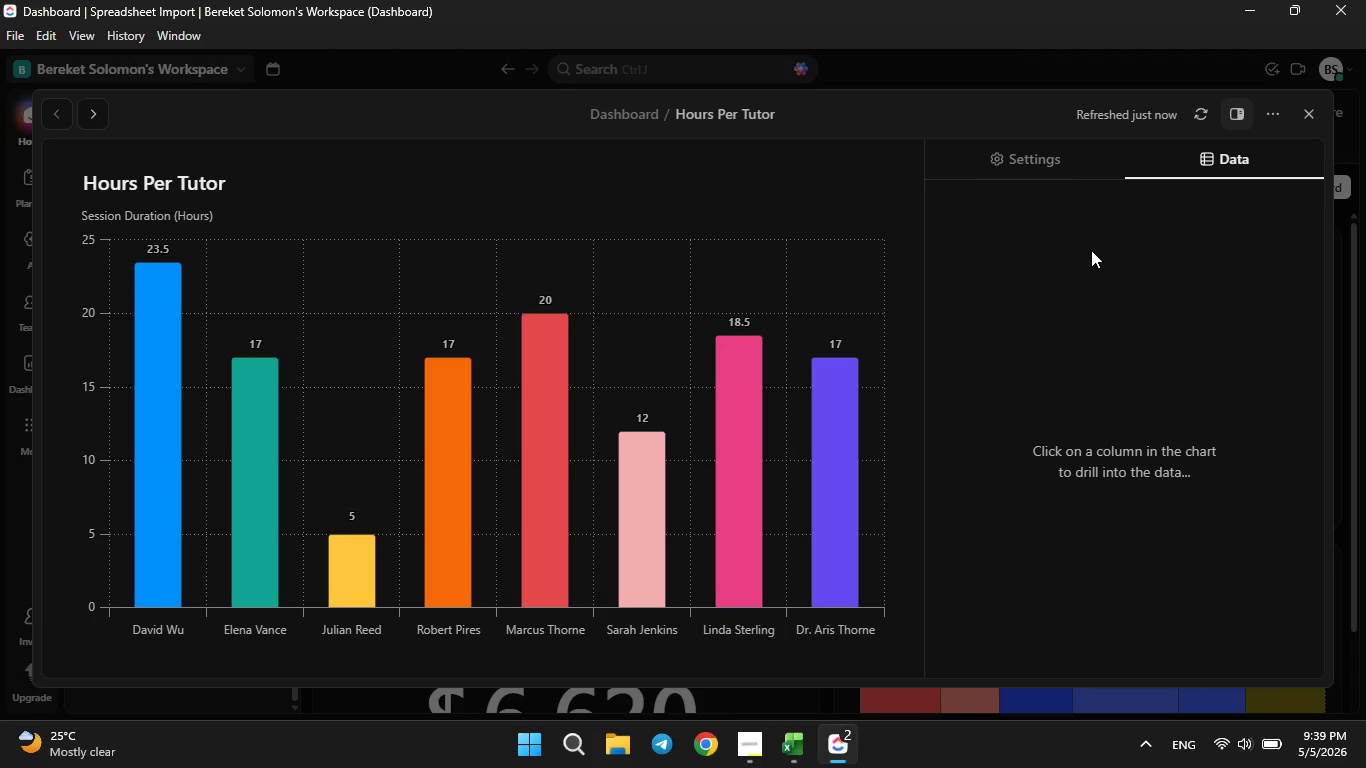 
left_click([1024, 168])
 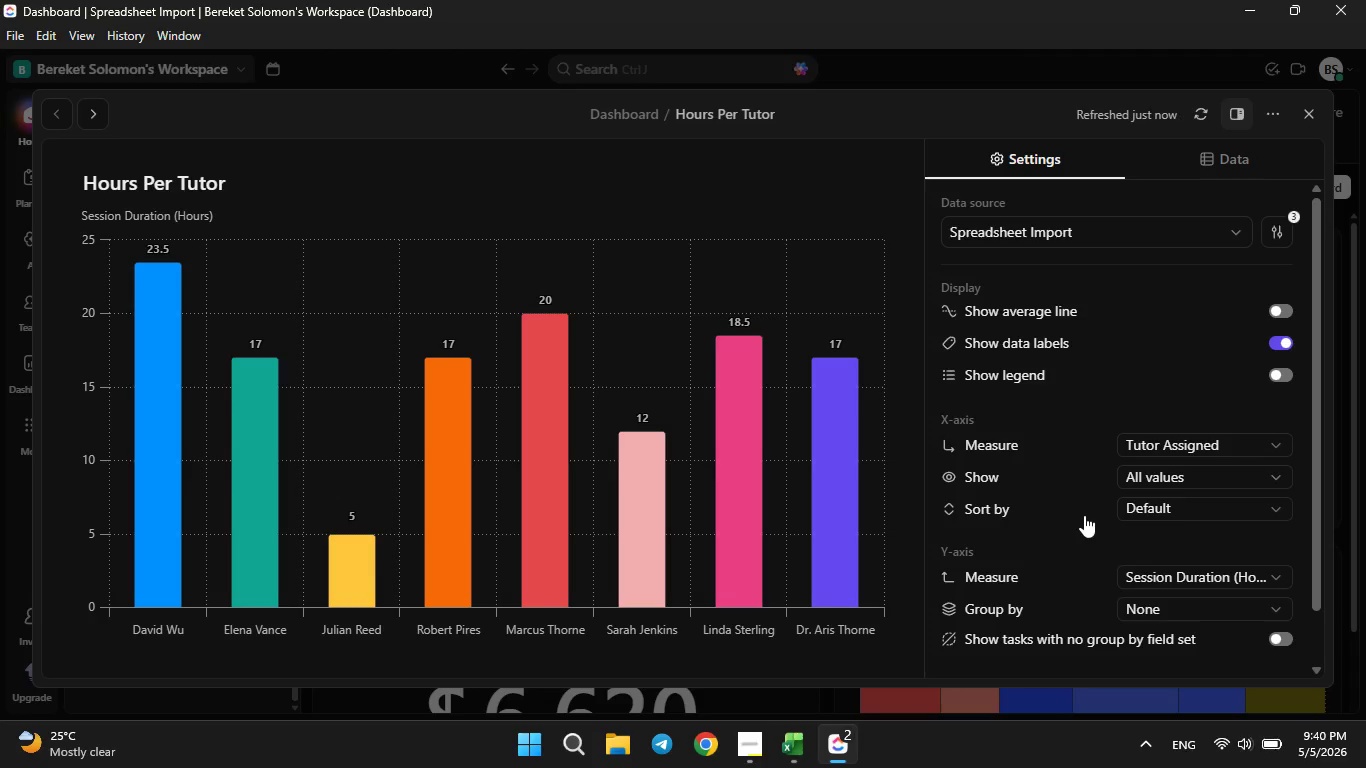 
wait(21.53)
 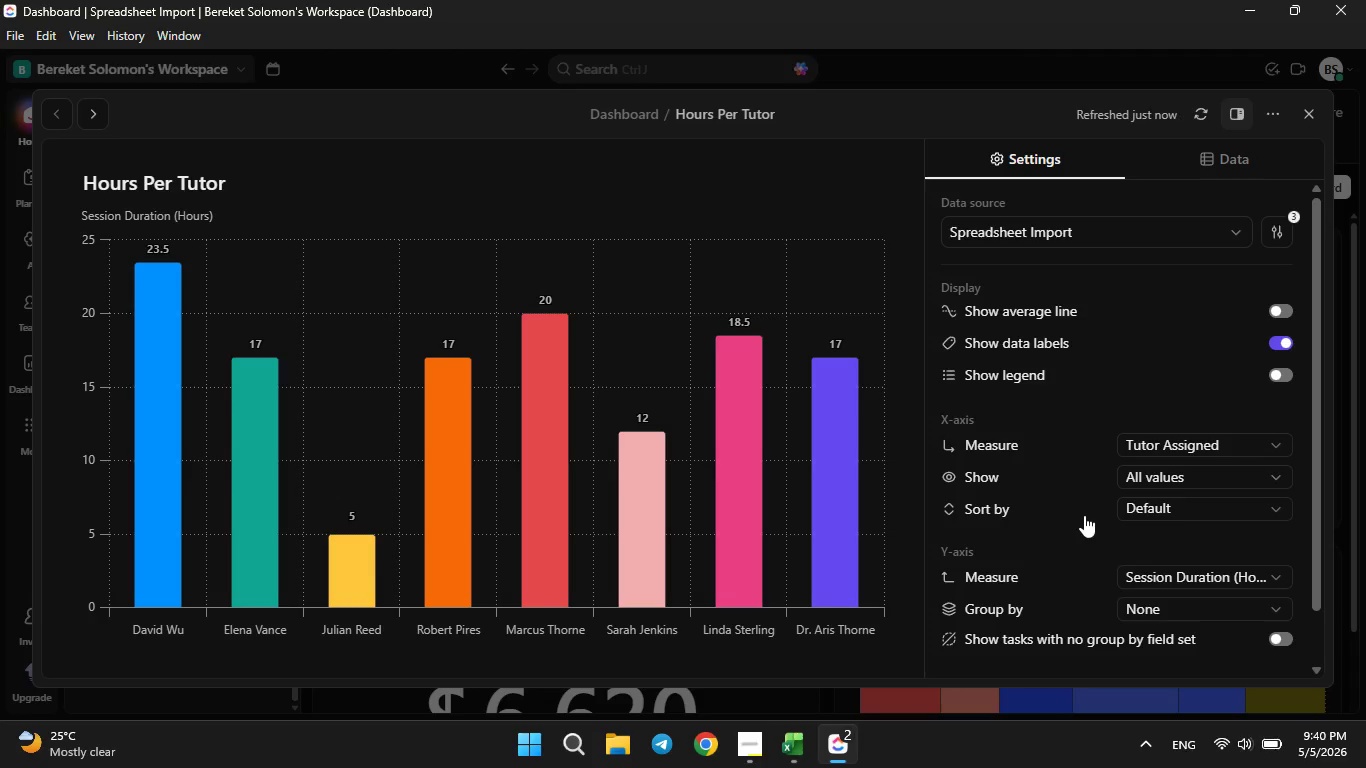 
left_click([1272, 313])
 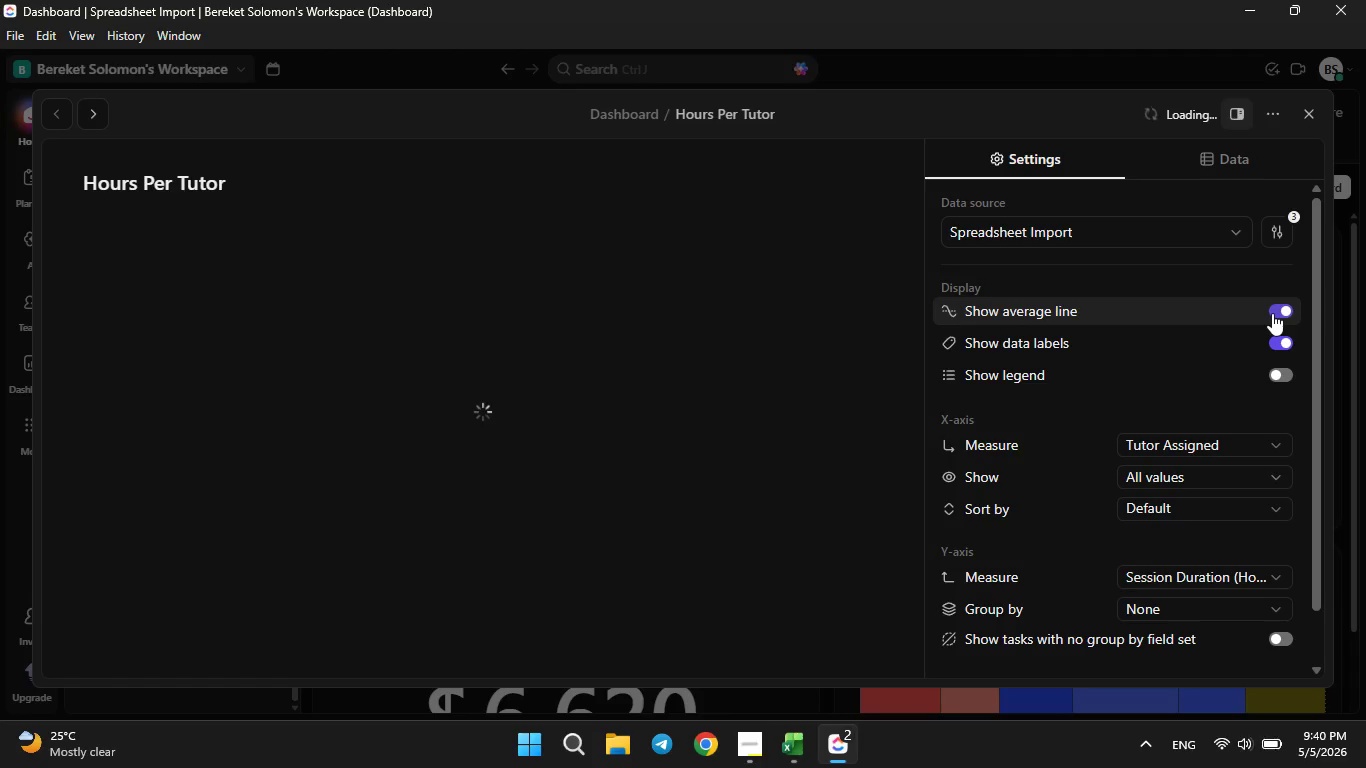 
wait(14.14)
 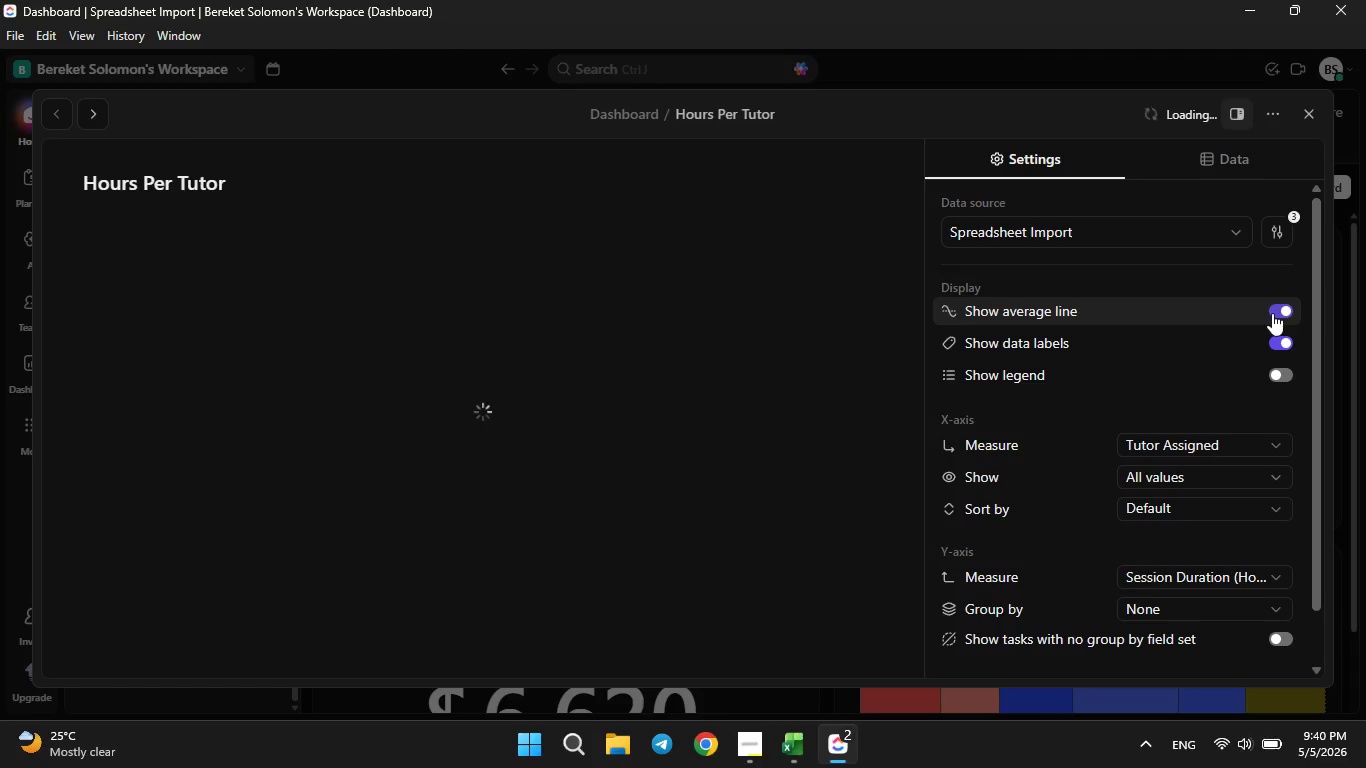 
left_click([1312, 116])
 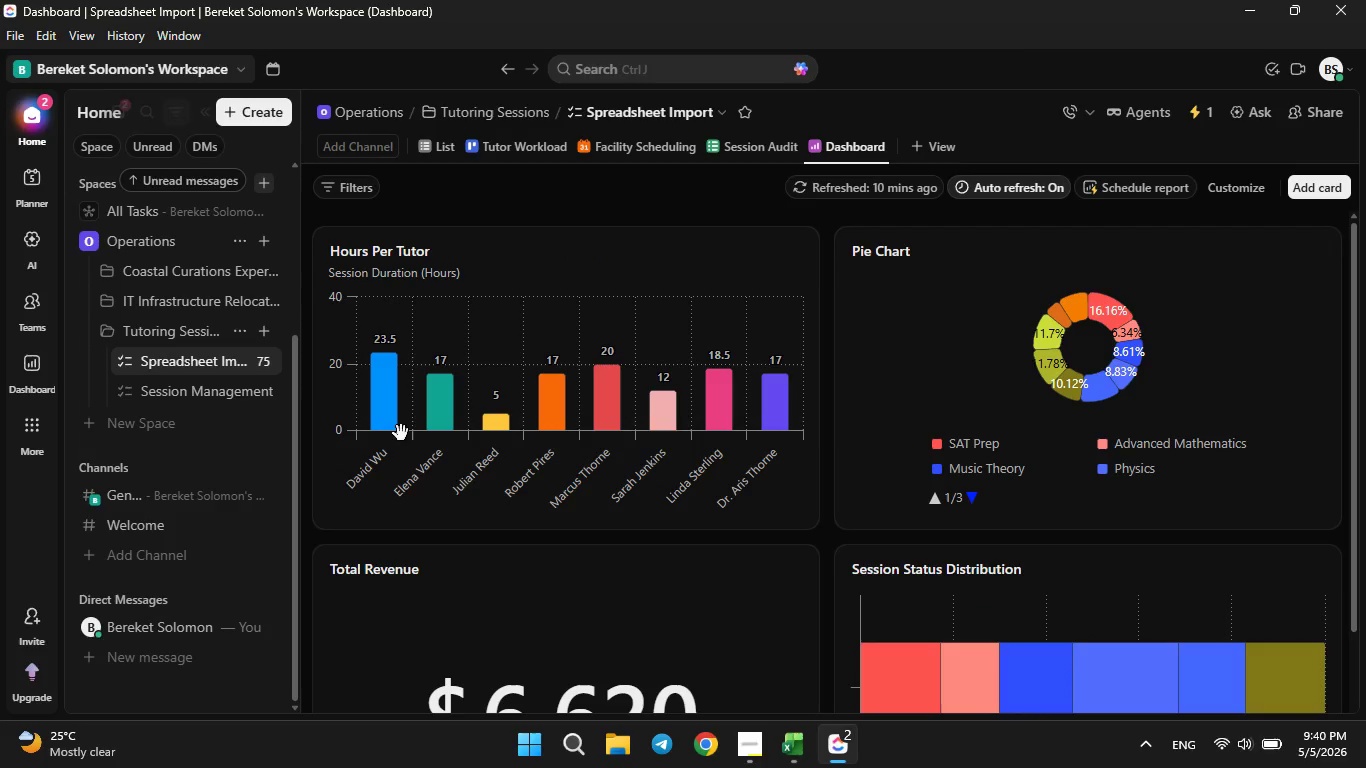 
scroll: coordinate [556, 484], scroll_direction: down, amount: 1.0
 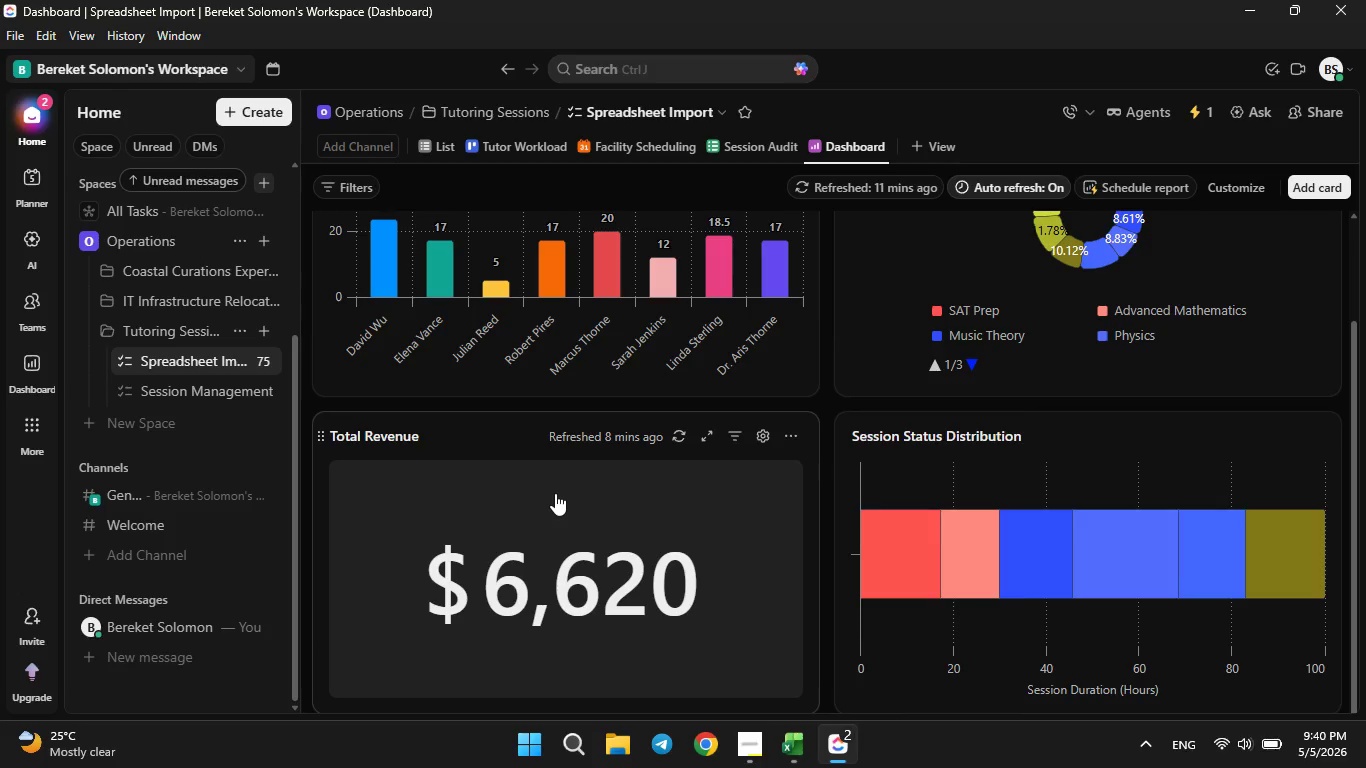 
wait(27.81)
 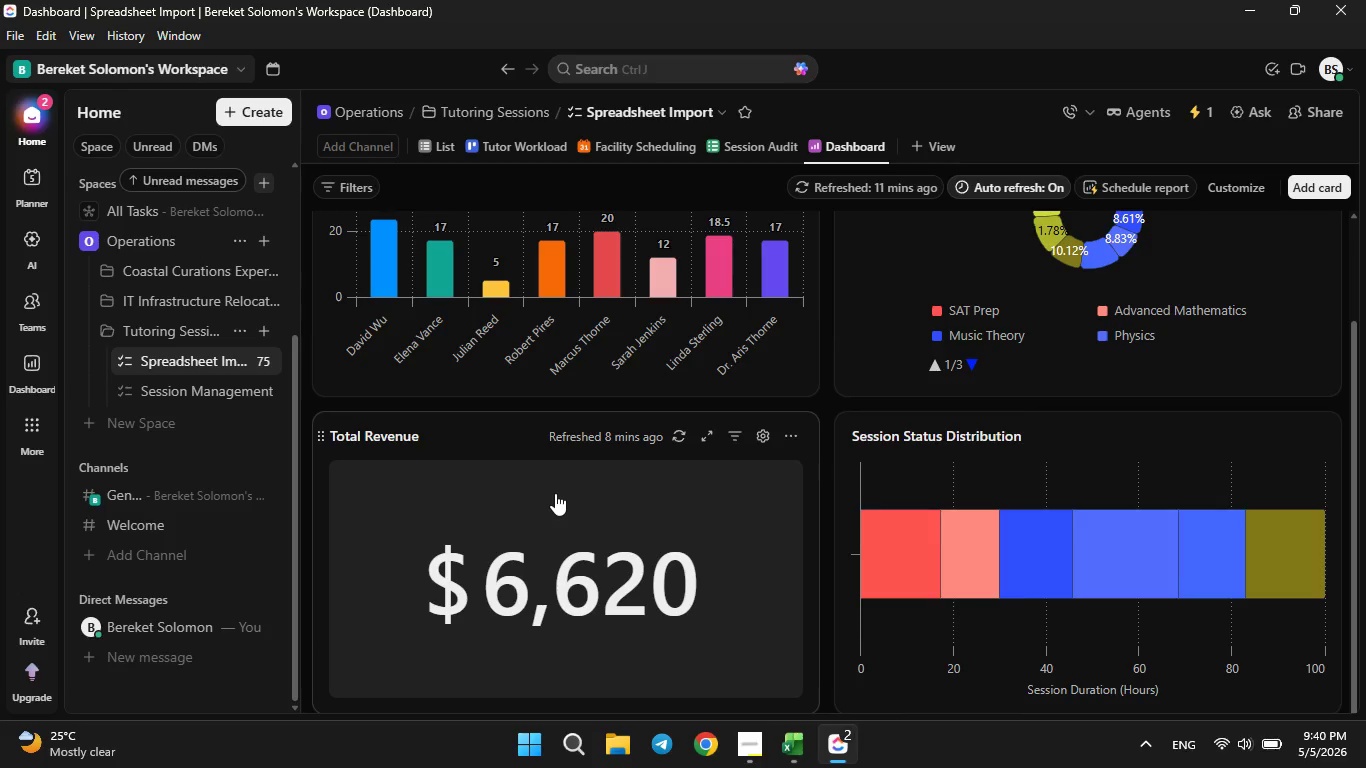 
scroll: coordinate [561, 512], scroll_direction: up, amount: 2.0
 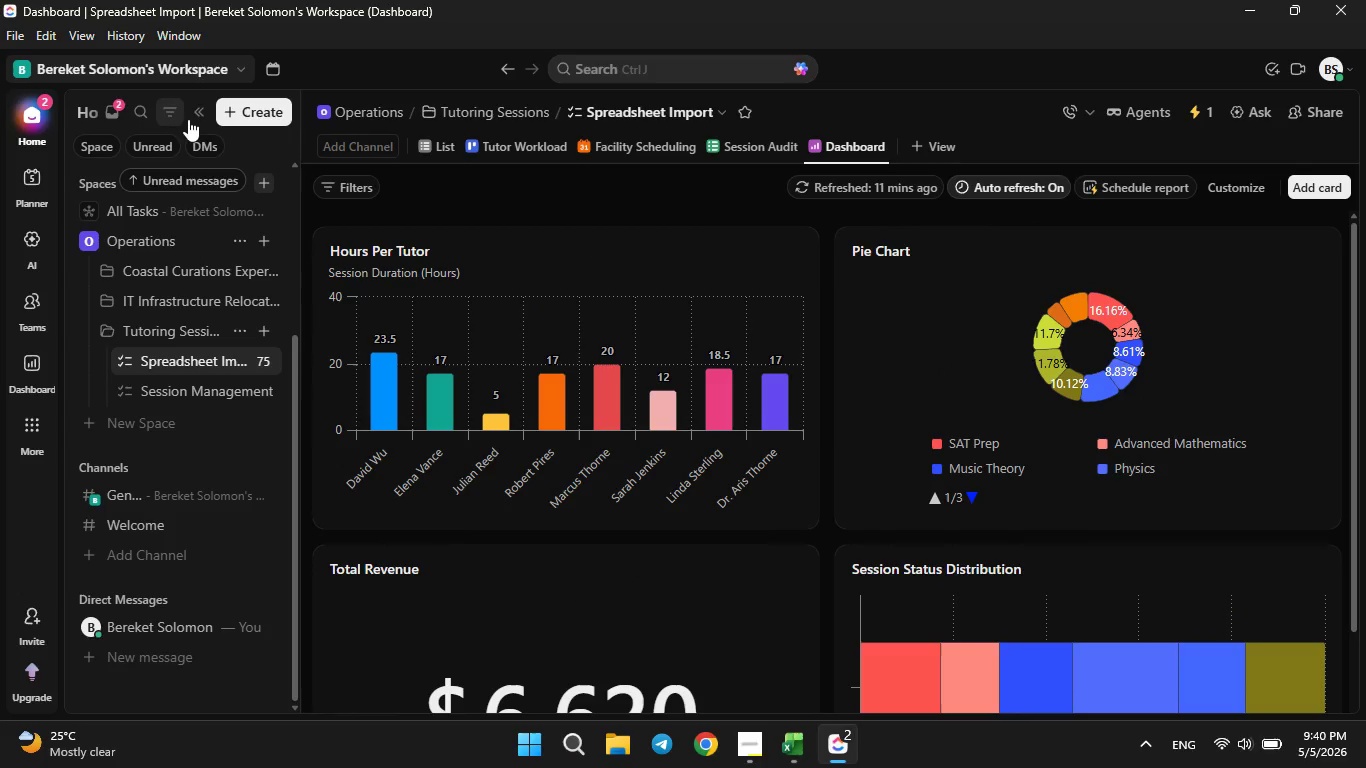 
left_click([197, 108])
 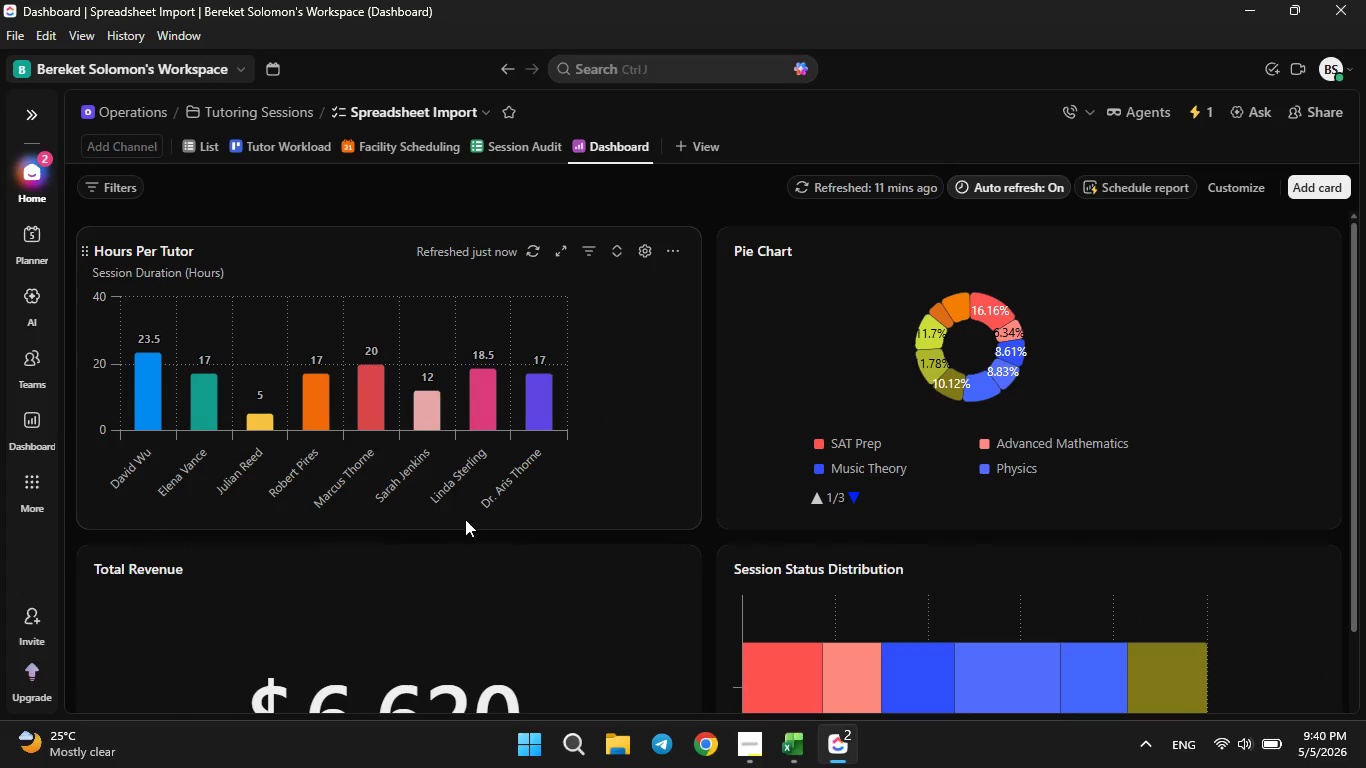 
scroll: coordinate [645, 510], scroll_direction: up, amount: 5.0
 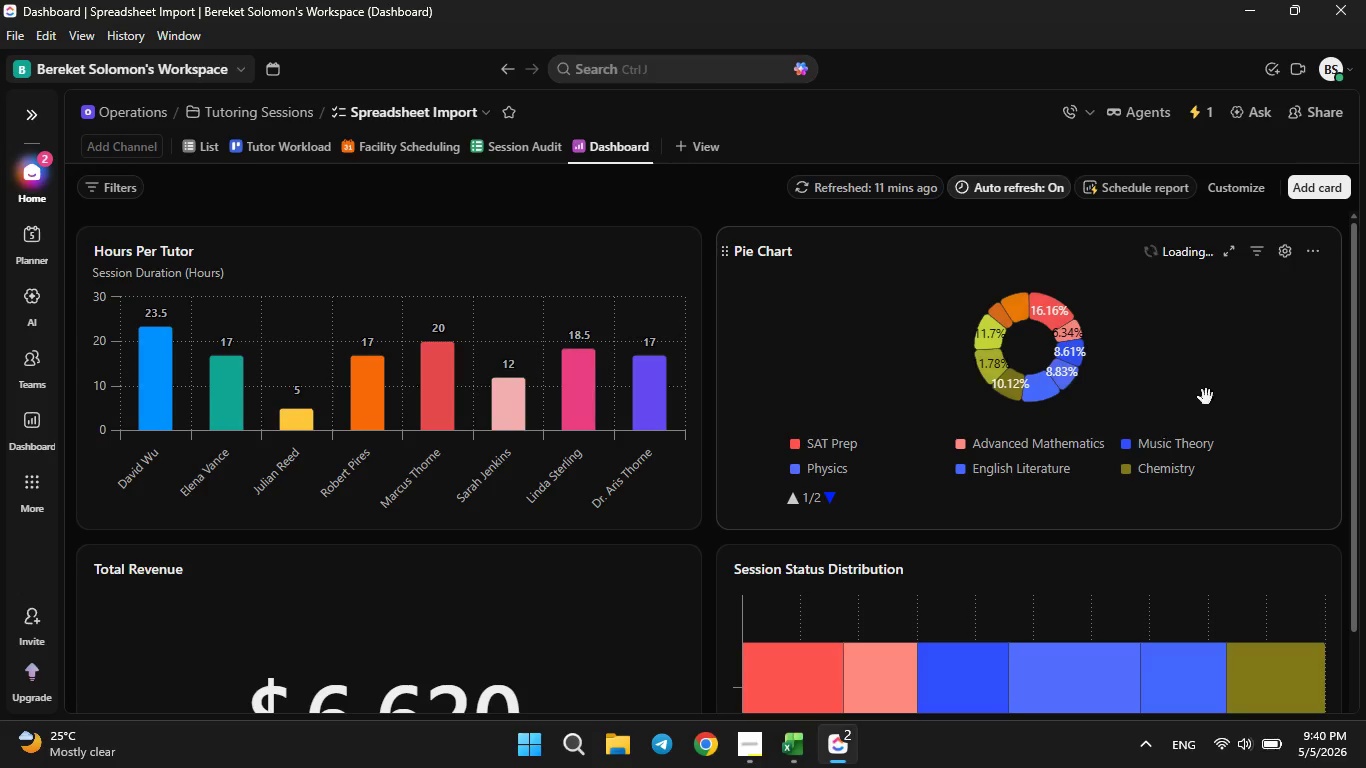 
left_click([1293, 261])
 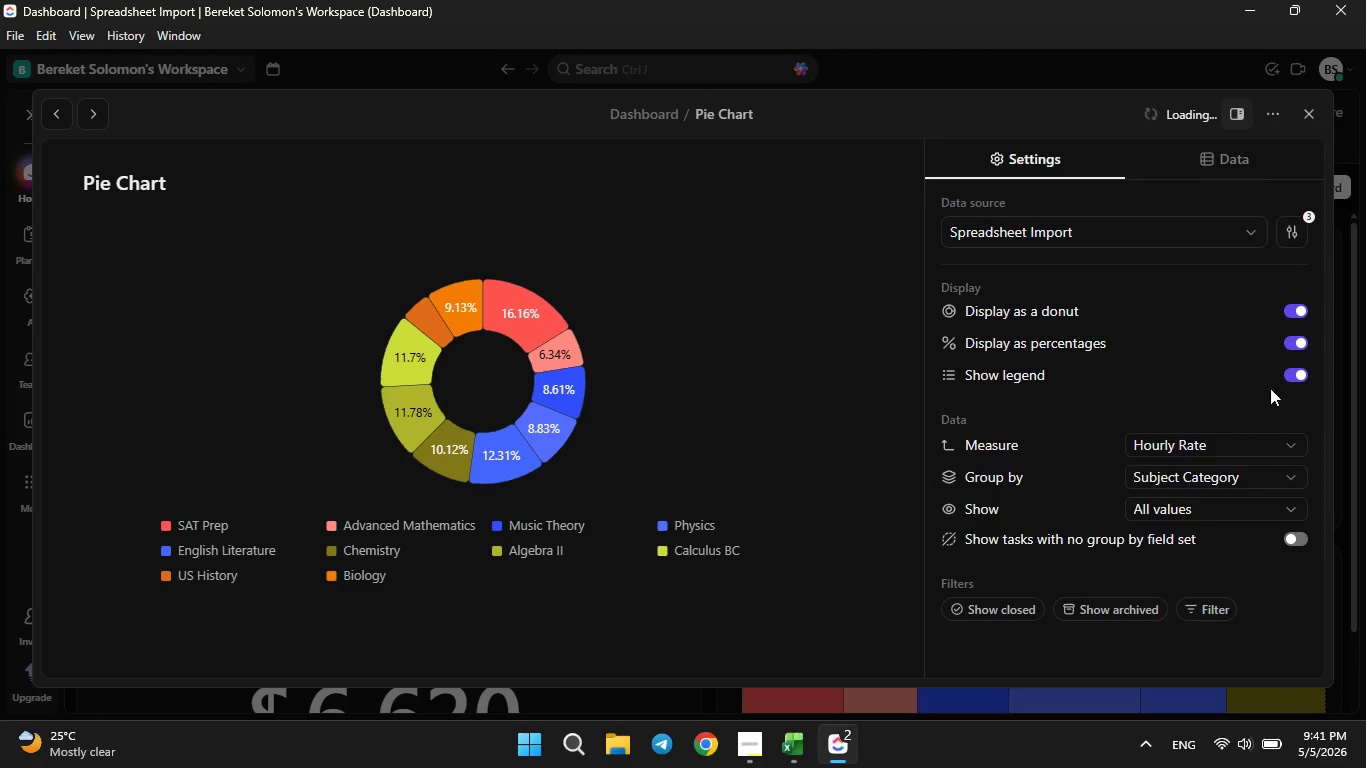 
left_click([1295, 370])
 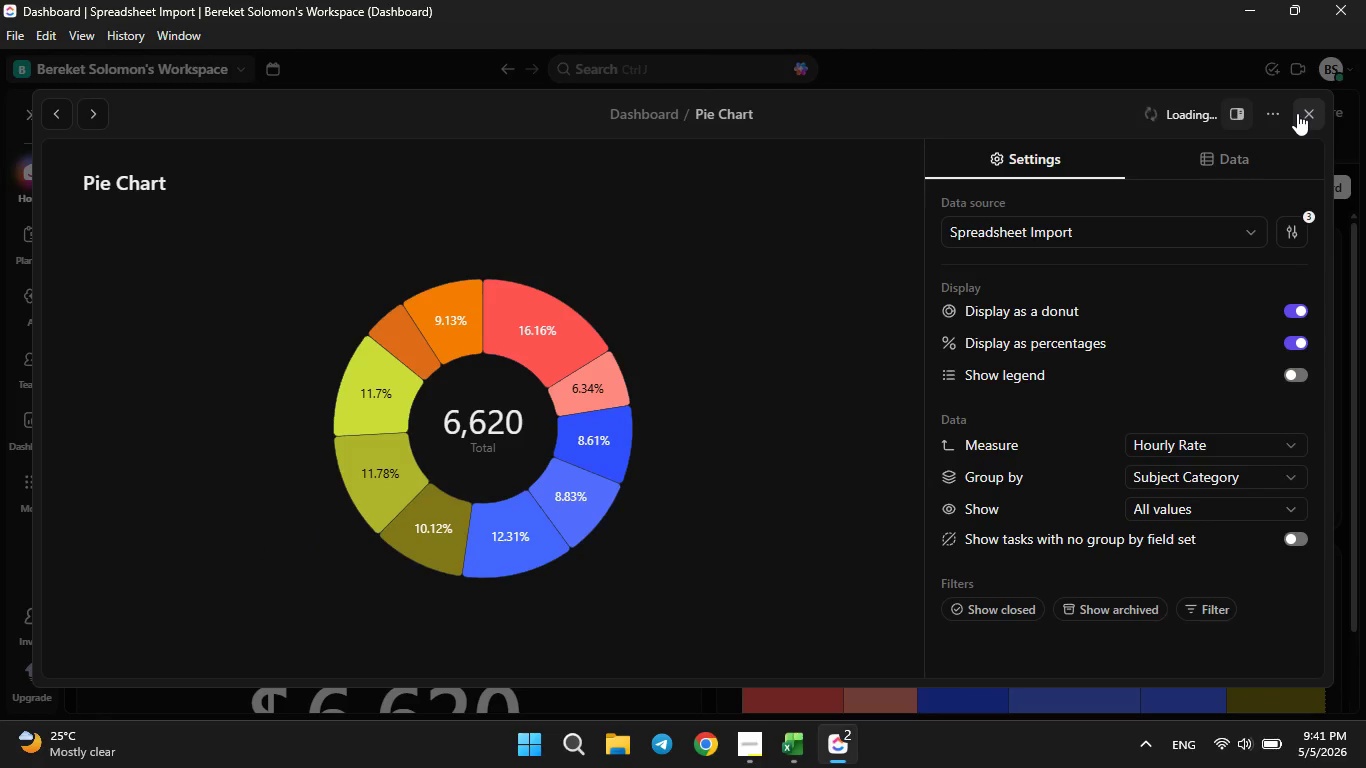 
left_click([1297, 113])
 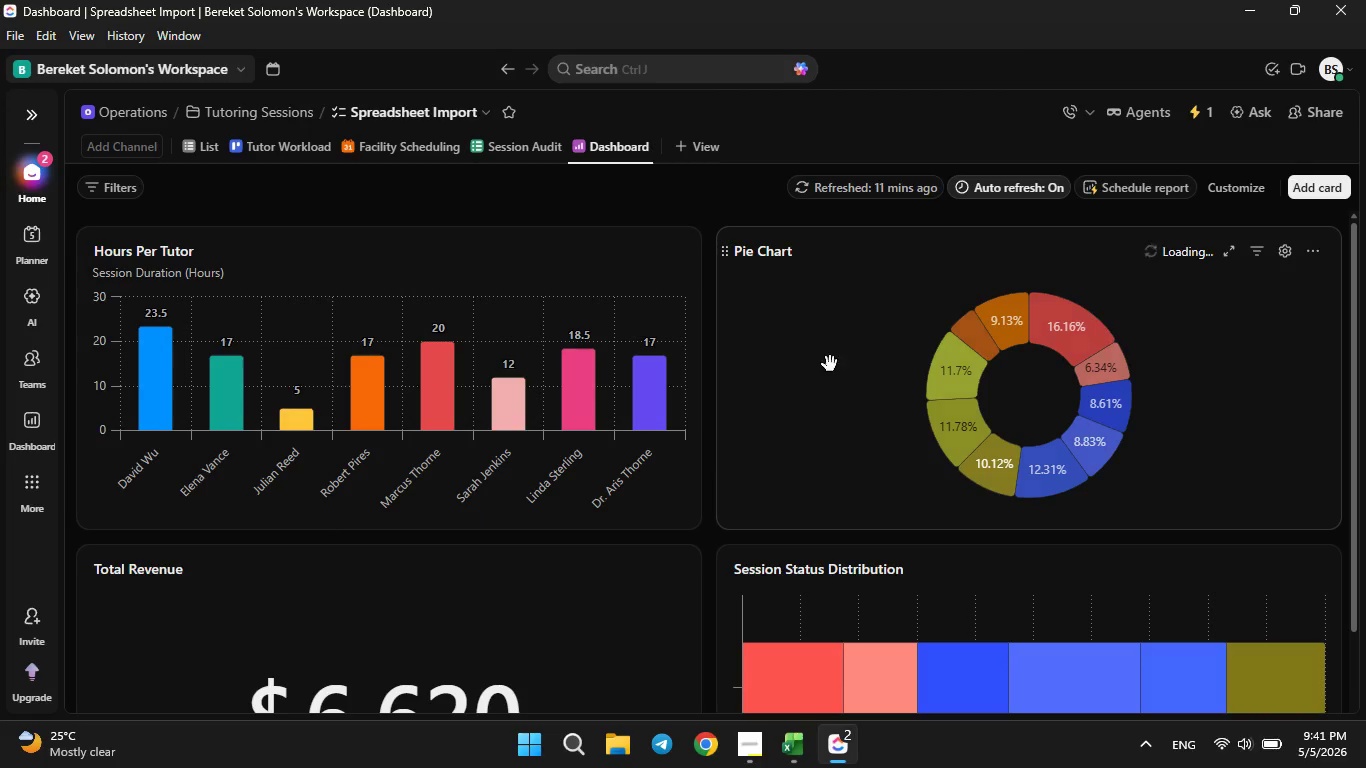 
left_click([793, 259])
 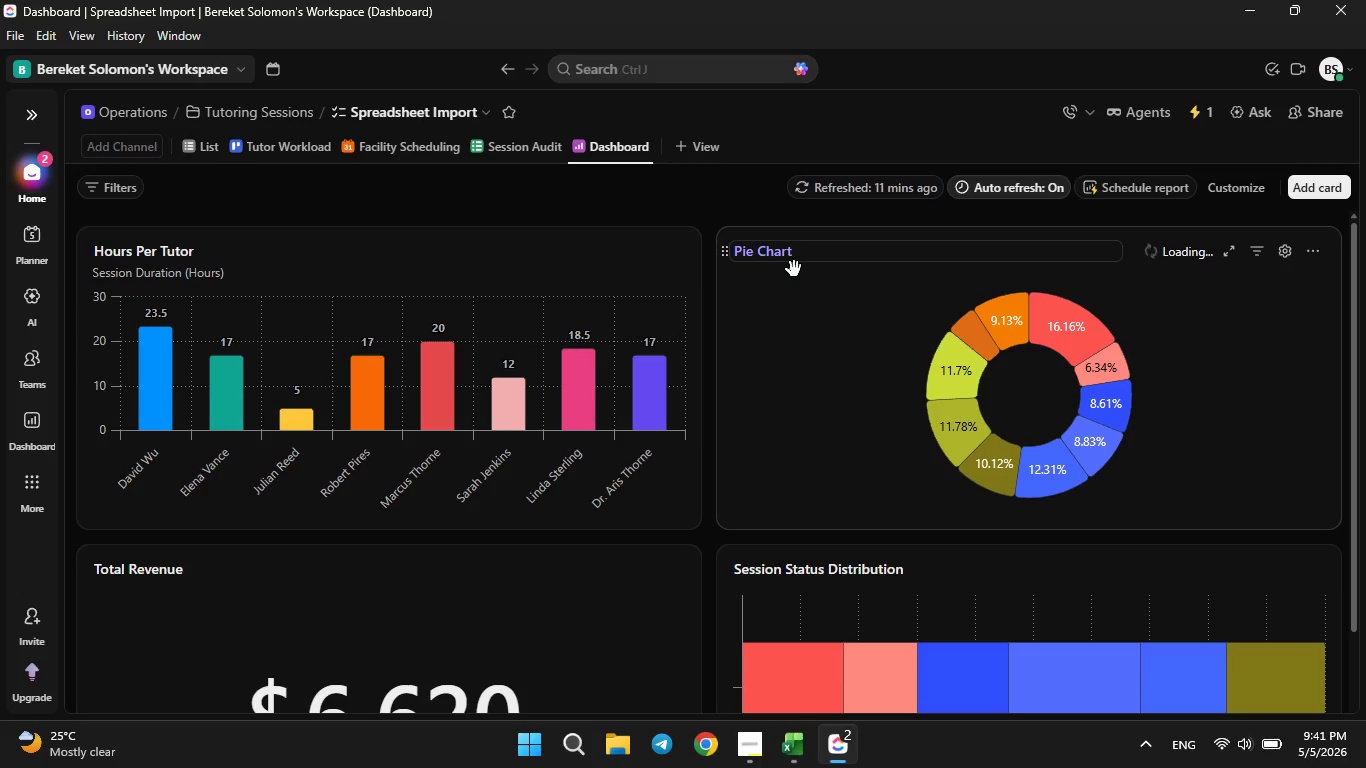 
hold_key(key=Backspace, duration=1.16)
 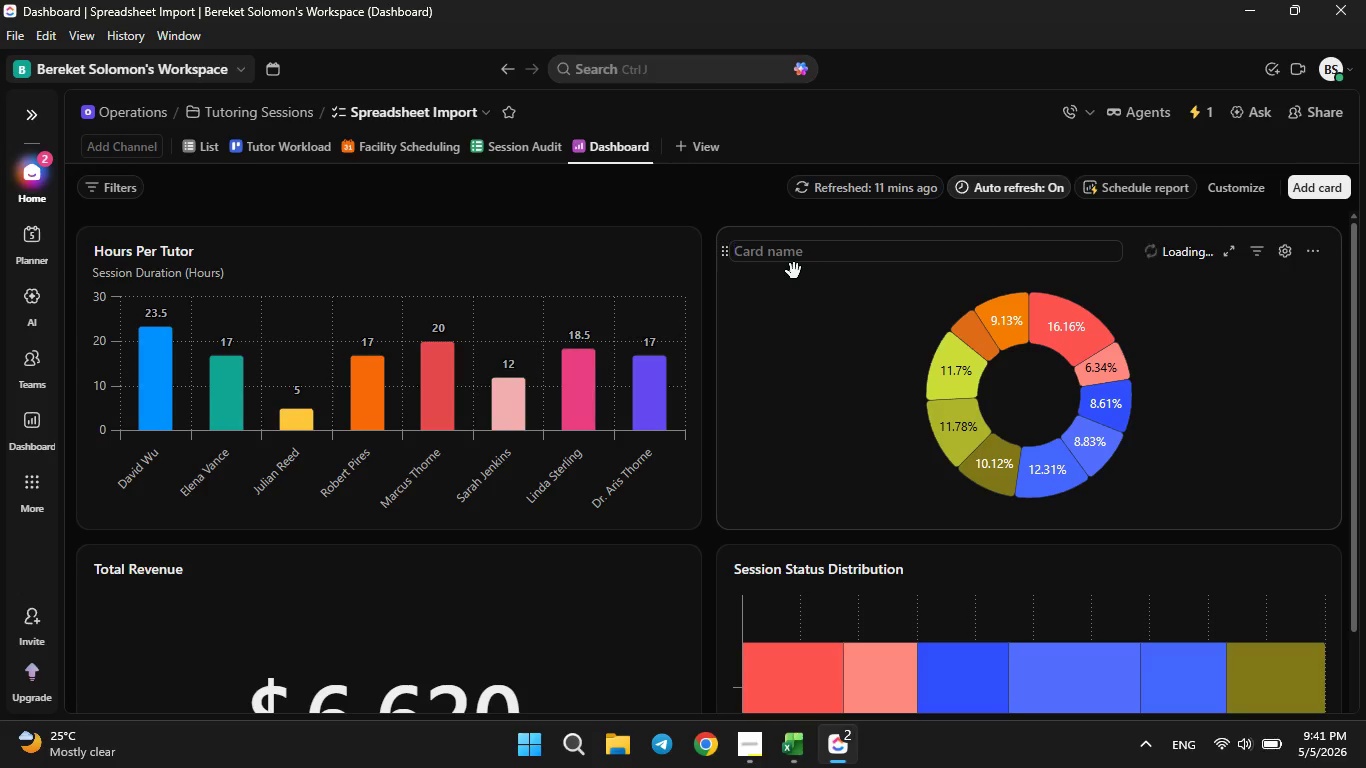 
wait(7.27)
 